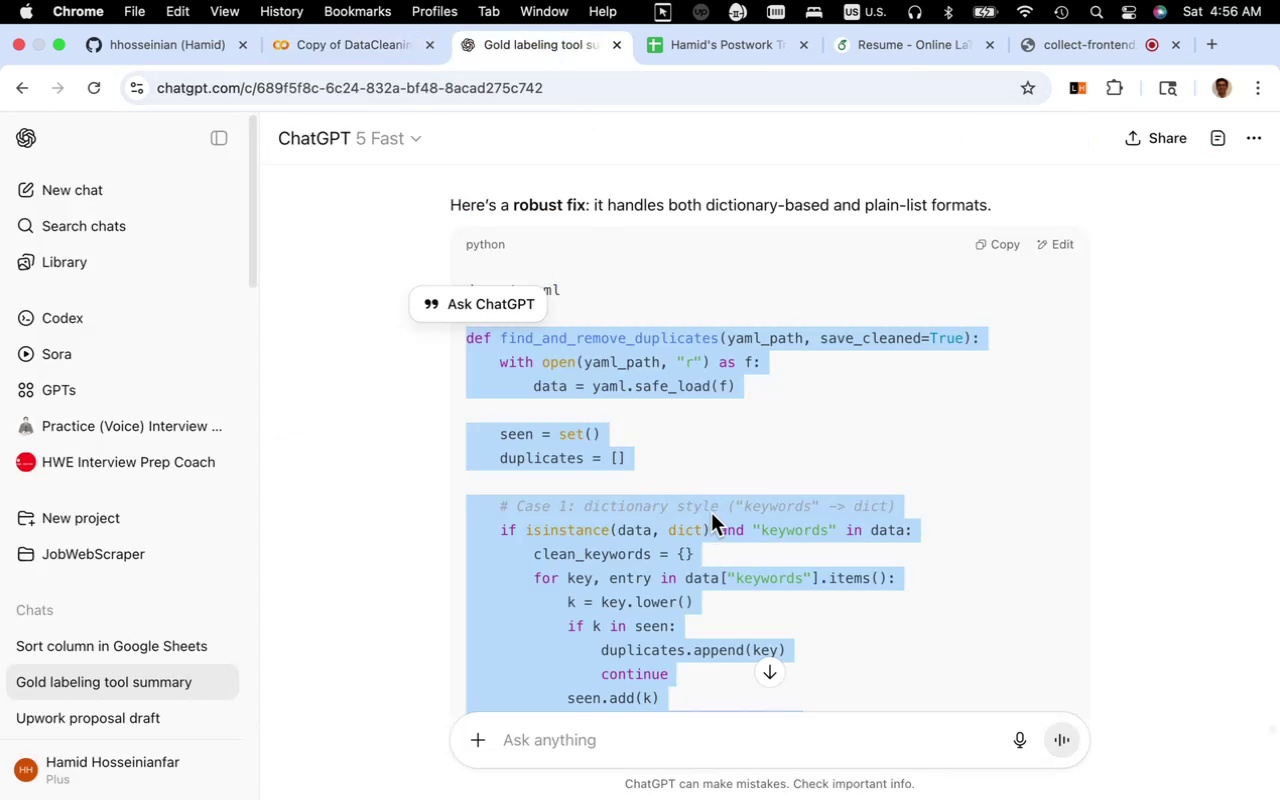 
scroll: coordinate [711, 466], scroll_direction: up, amount: 82.0
 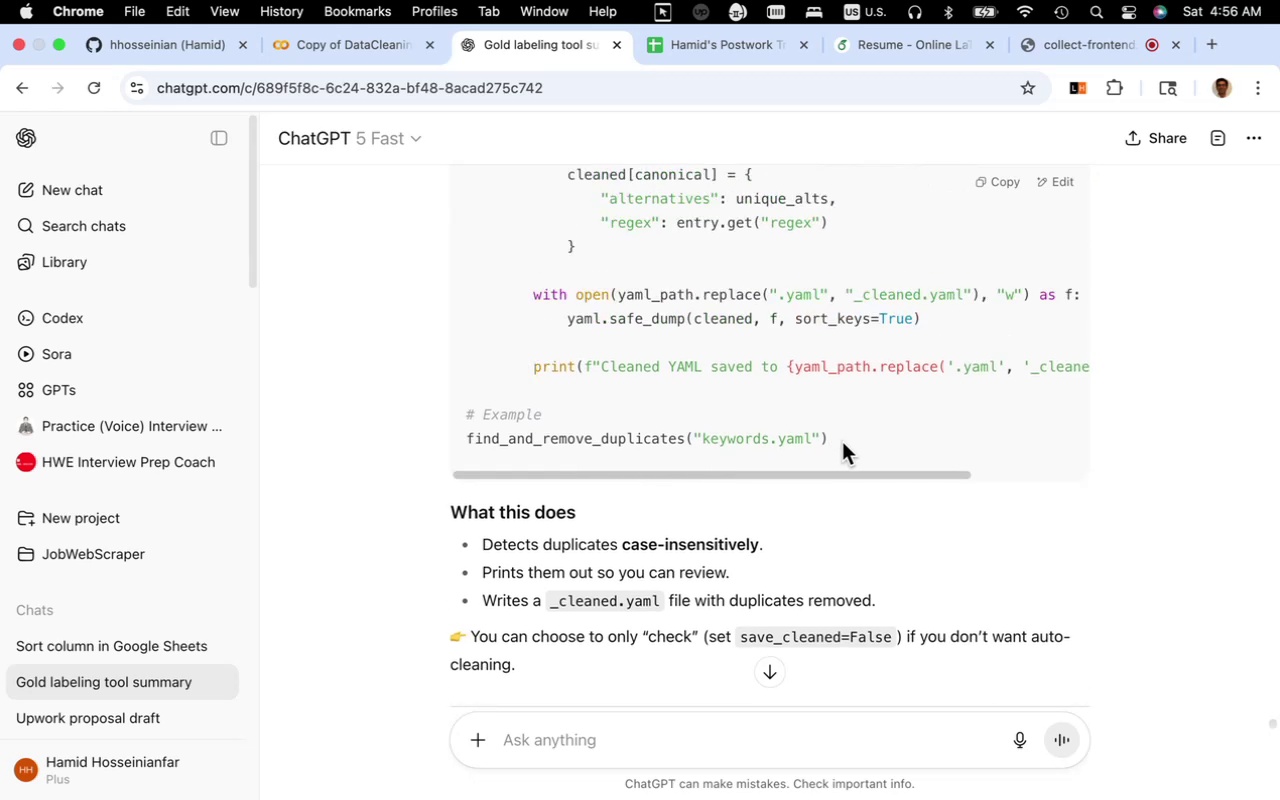 
left_click_drag(start_coordinate=[839, 436], to_coordinate=[463, 438])
 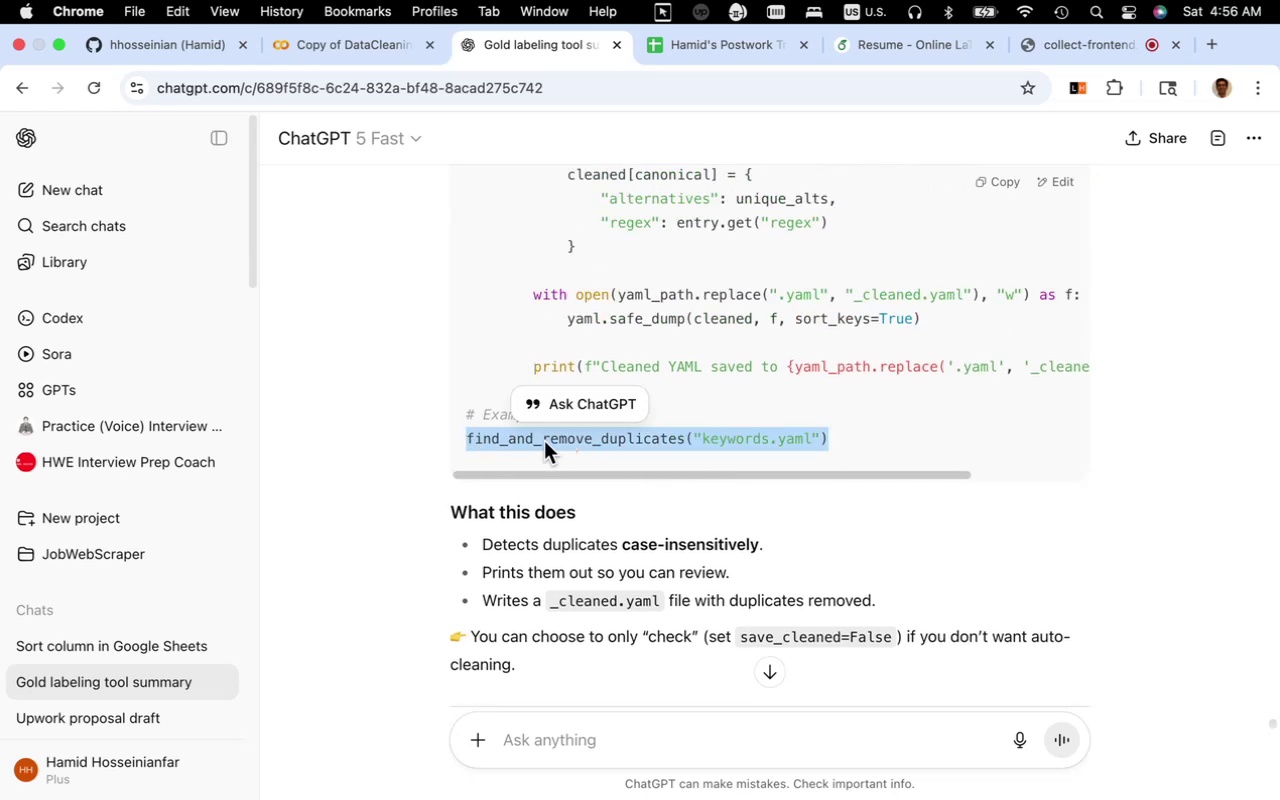 
right_click([544, 441])
 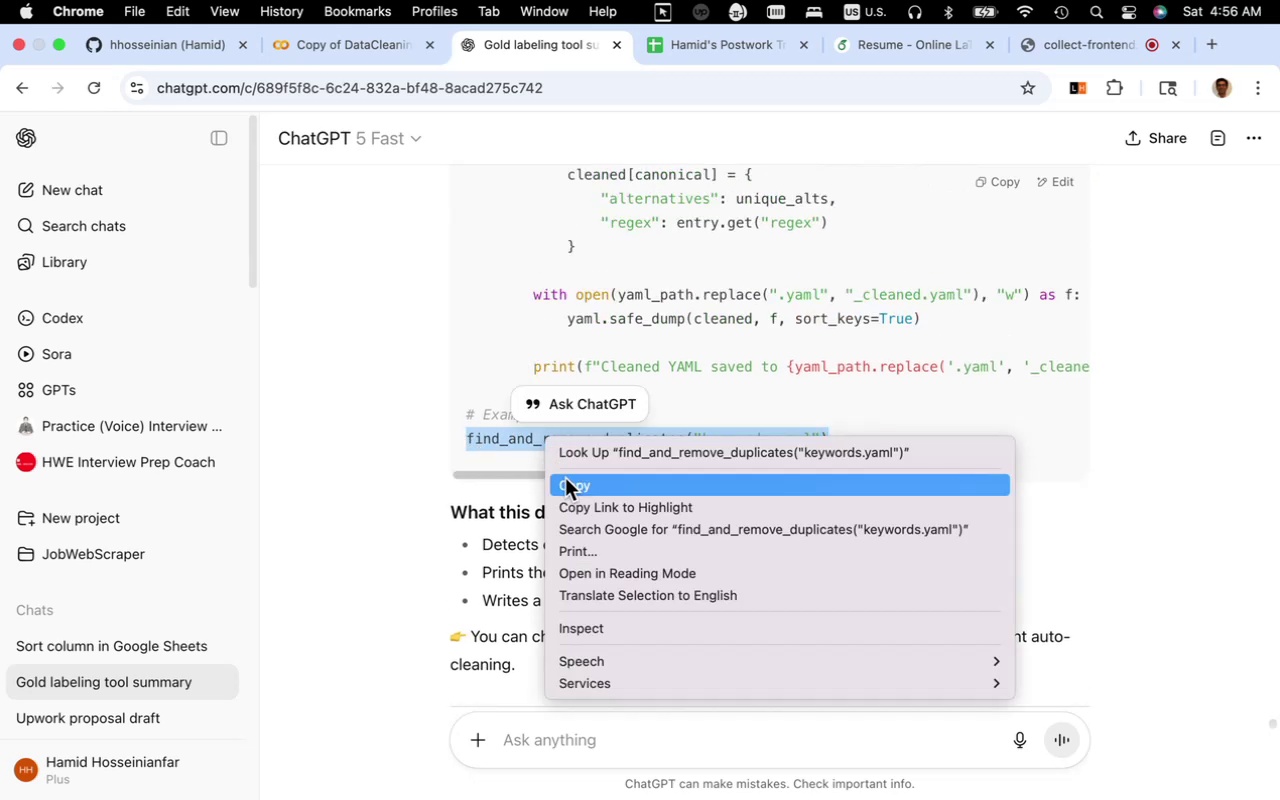 
left_click([565, 478])
 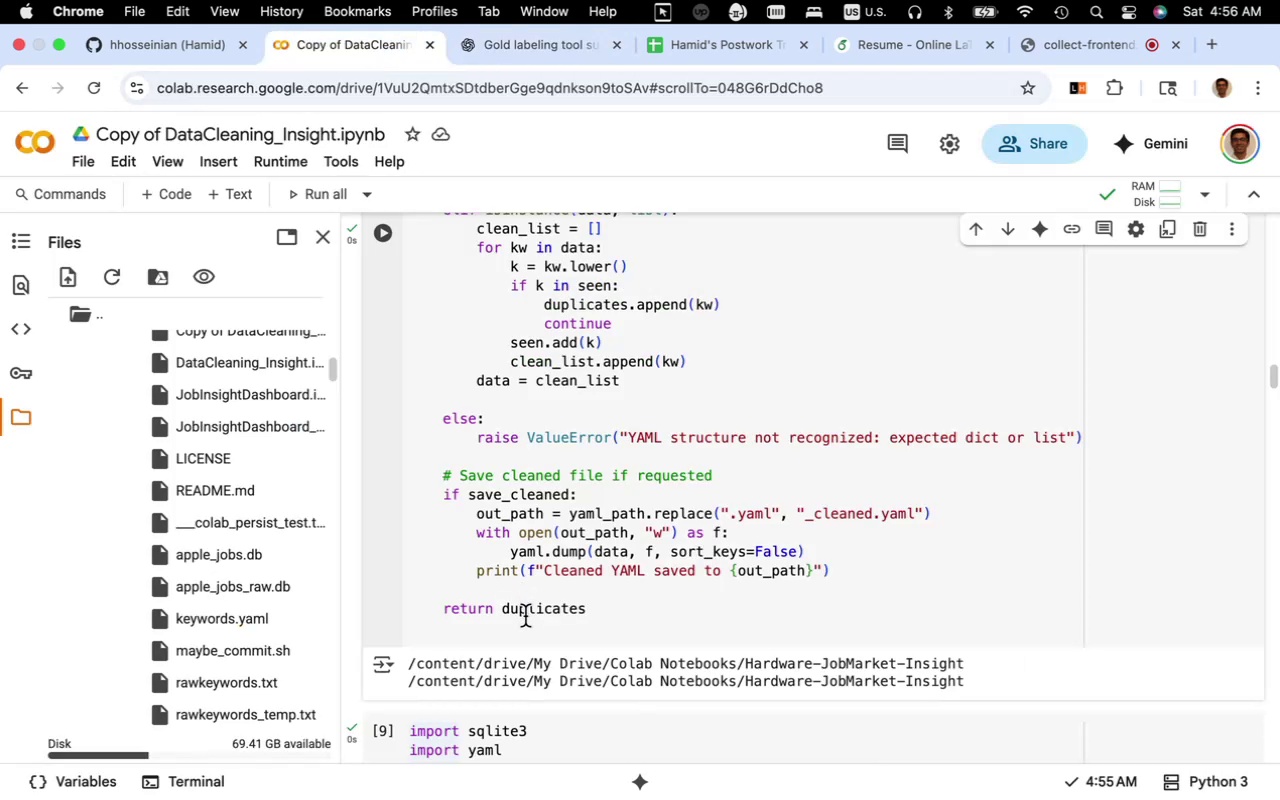 
left_click([530, 634])
 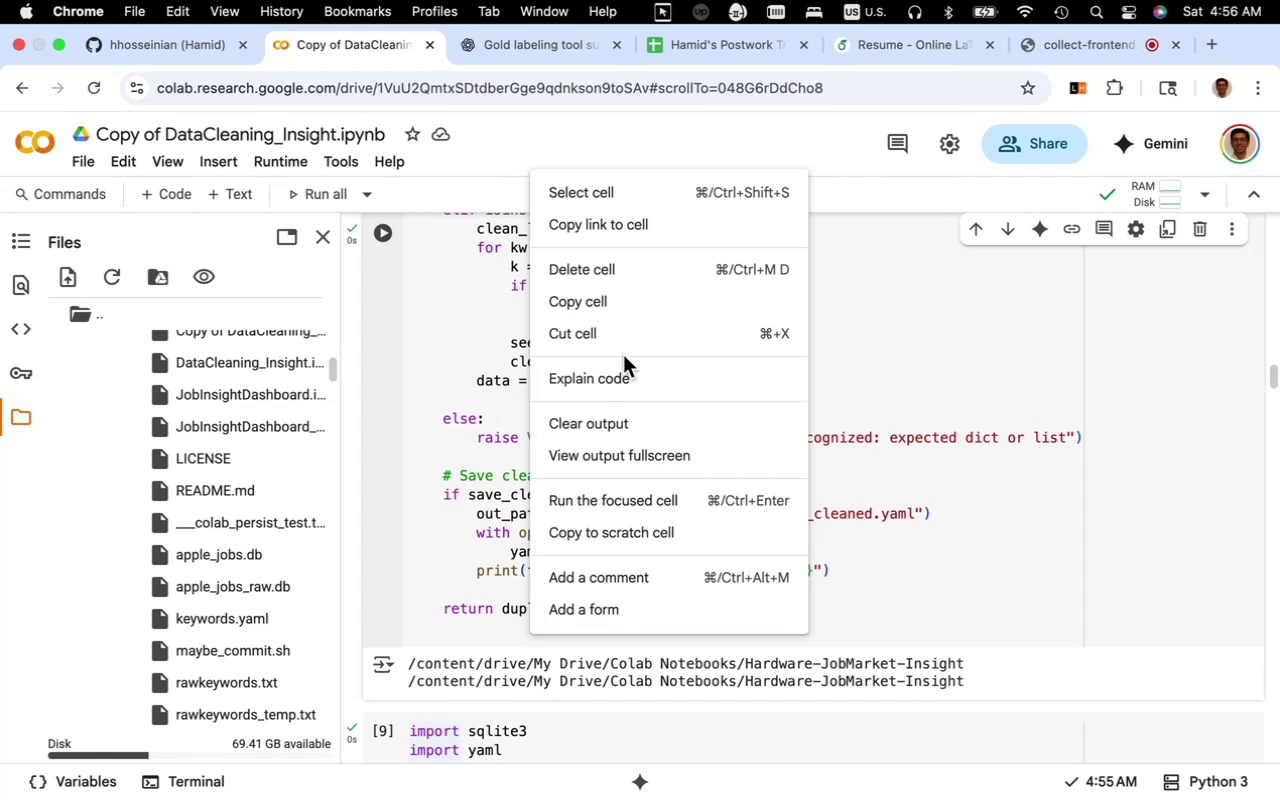 
wait(5.68)
 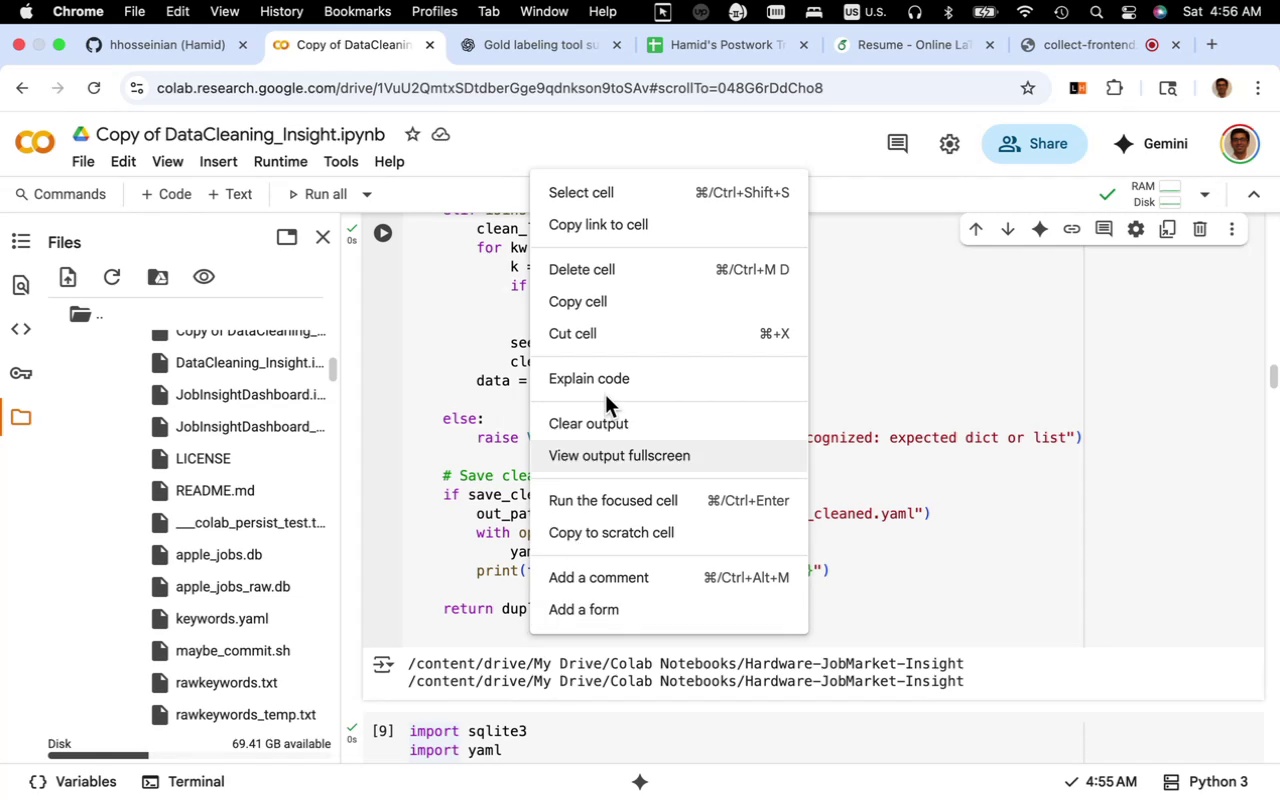 
left_click([859, 632])
 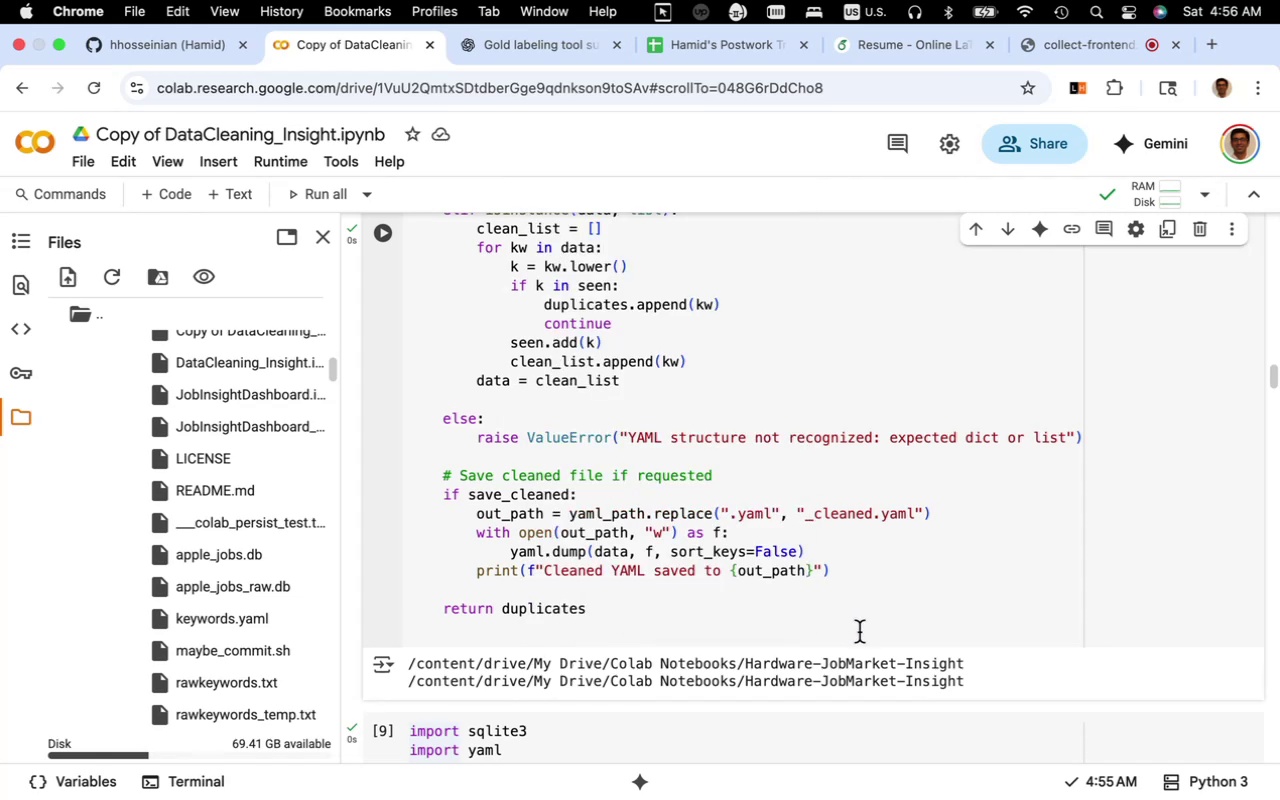 
key(Meta+CommandLeft)
 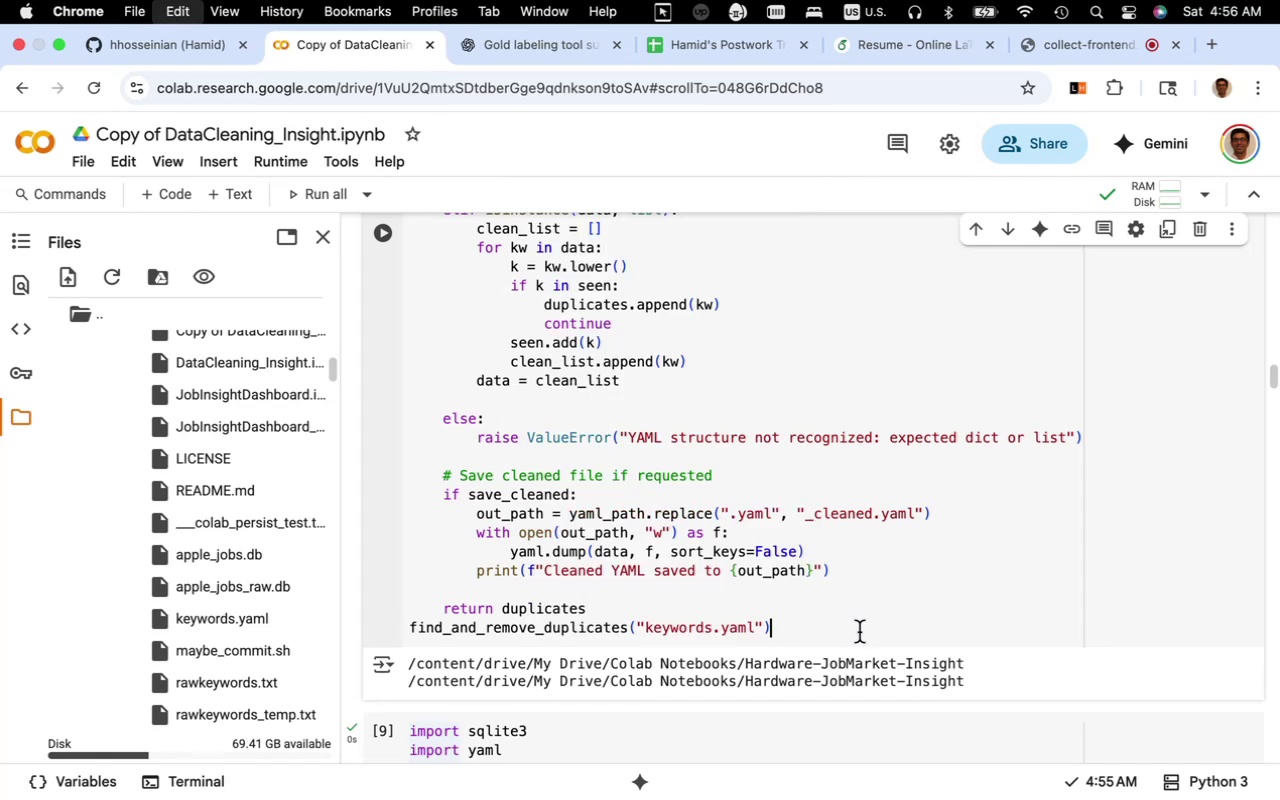 
key(Meta+V)
 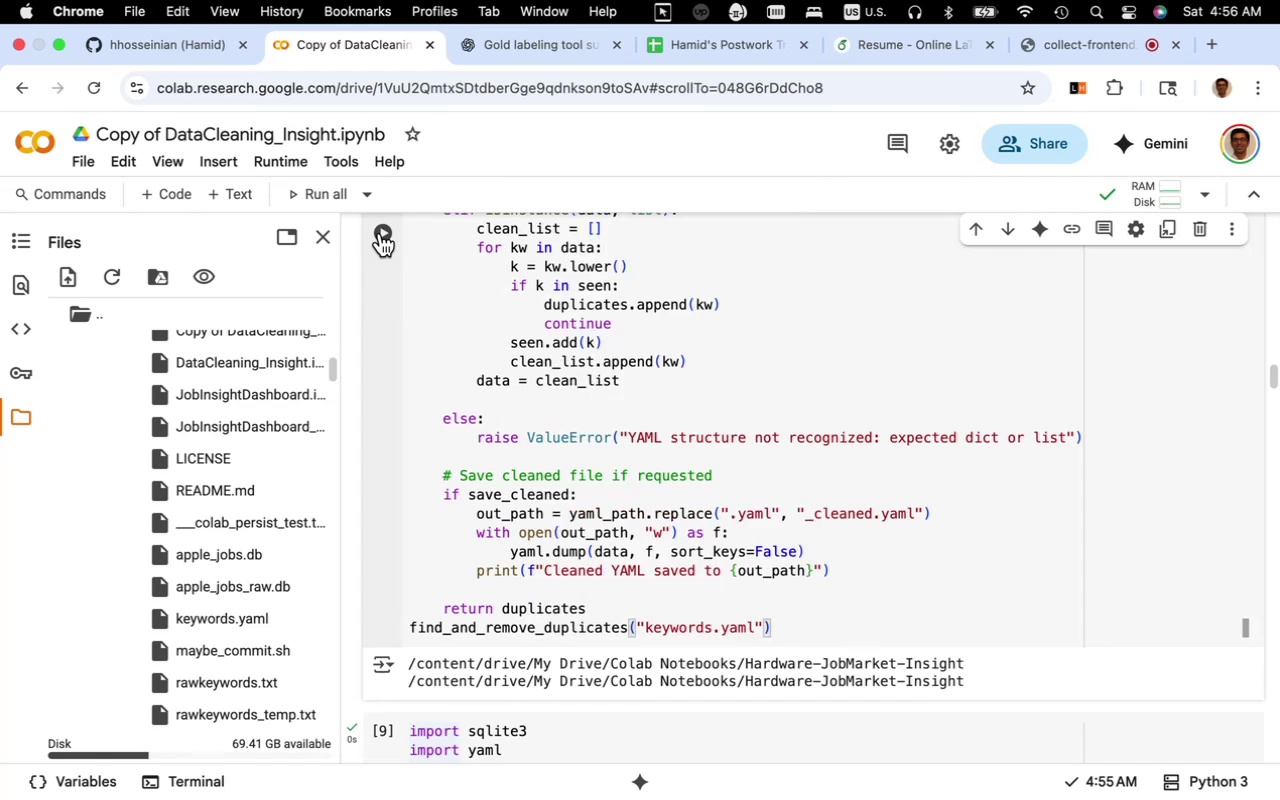 
left_click([380, 233])
 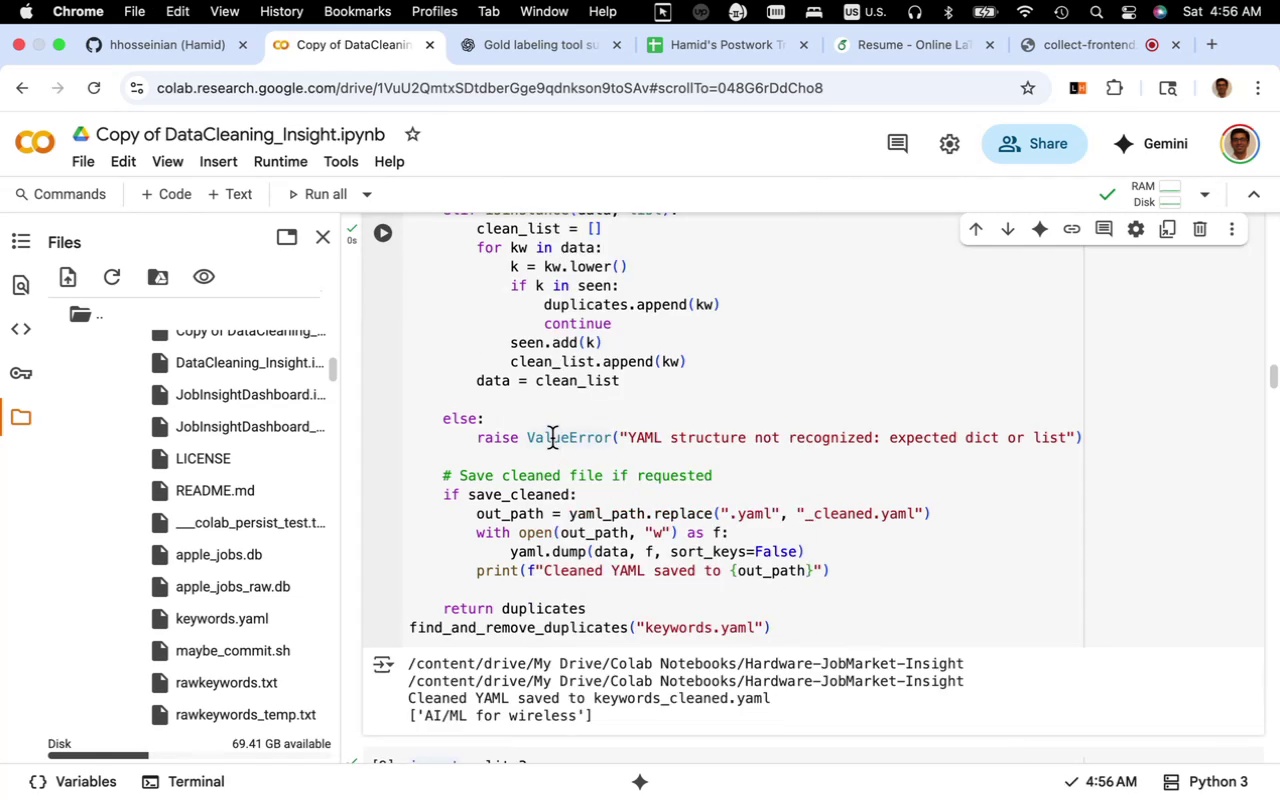 
scroll: coordinate [556, 444], scroll_direction: down, amount: 5.0
 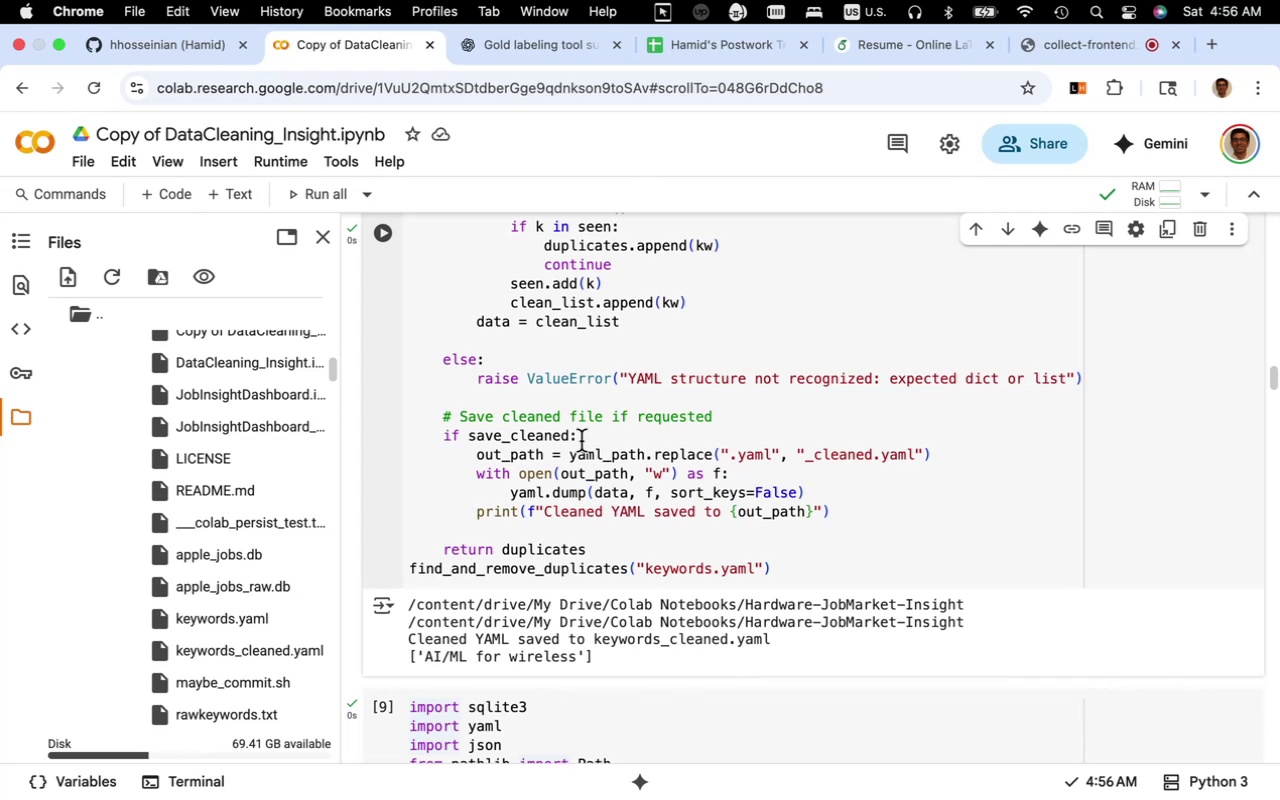 
wait(21.21)
 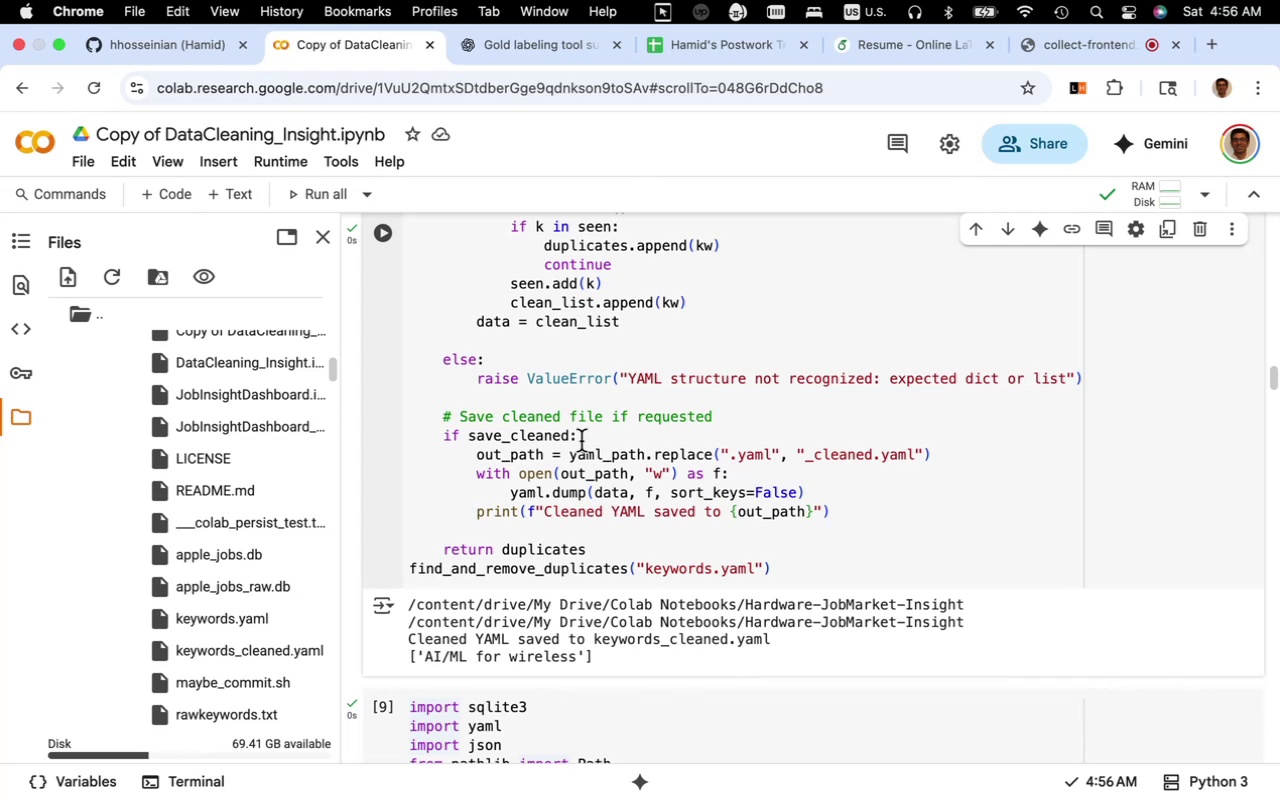 
left_click([519, 749])
 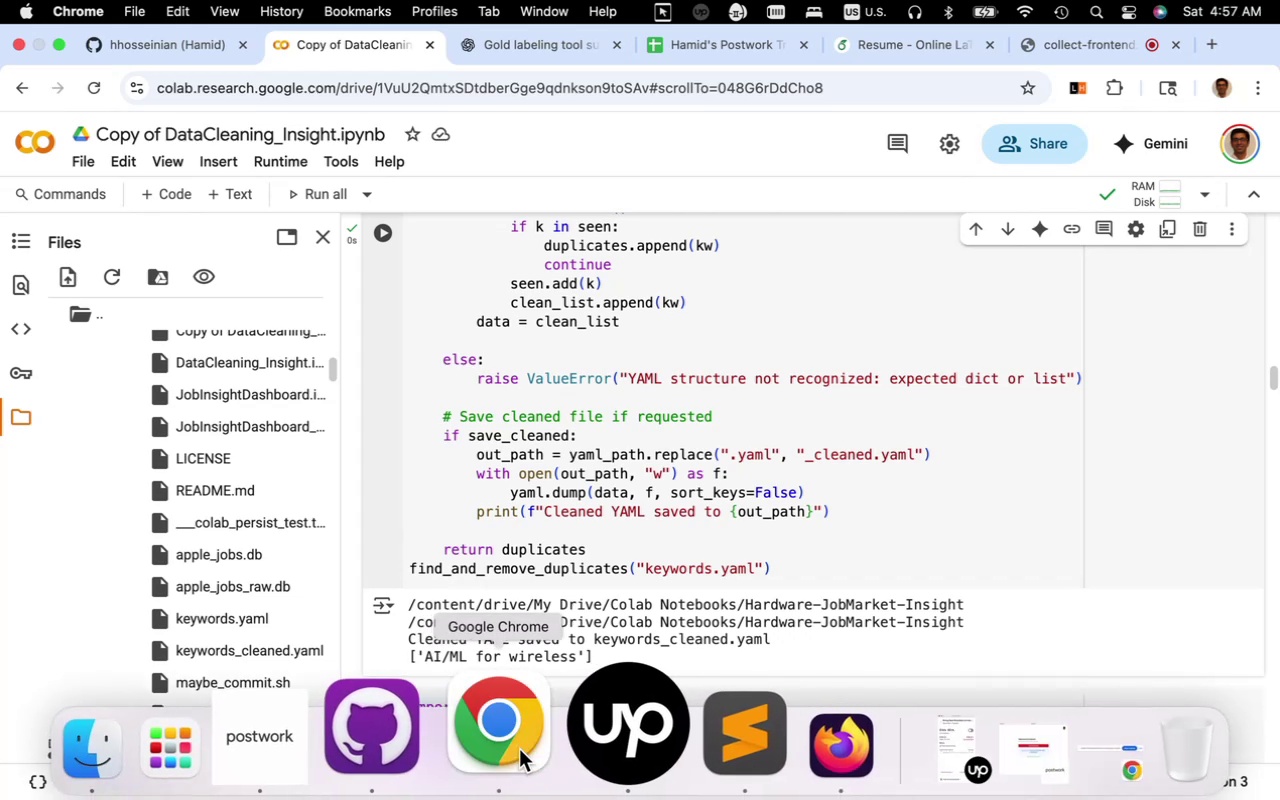 
left_click([519, 749])
 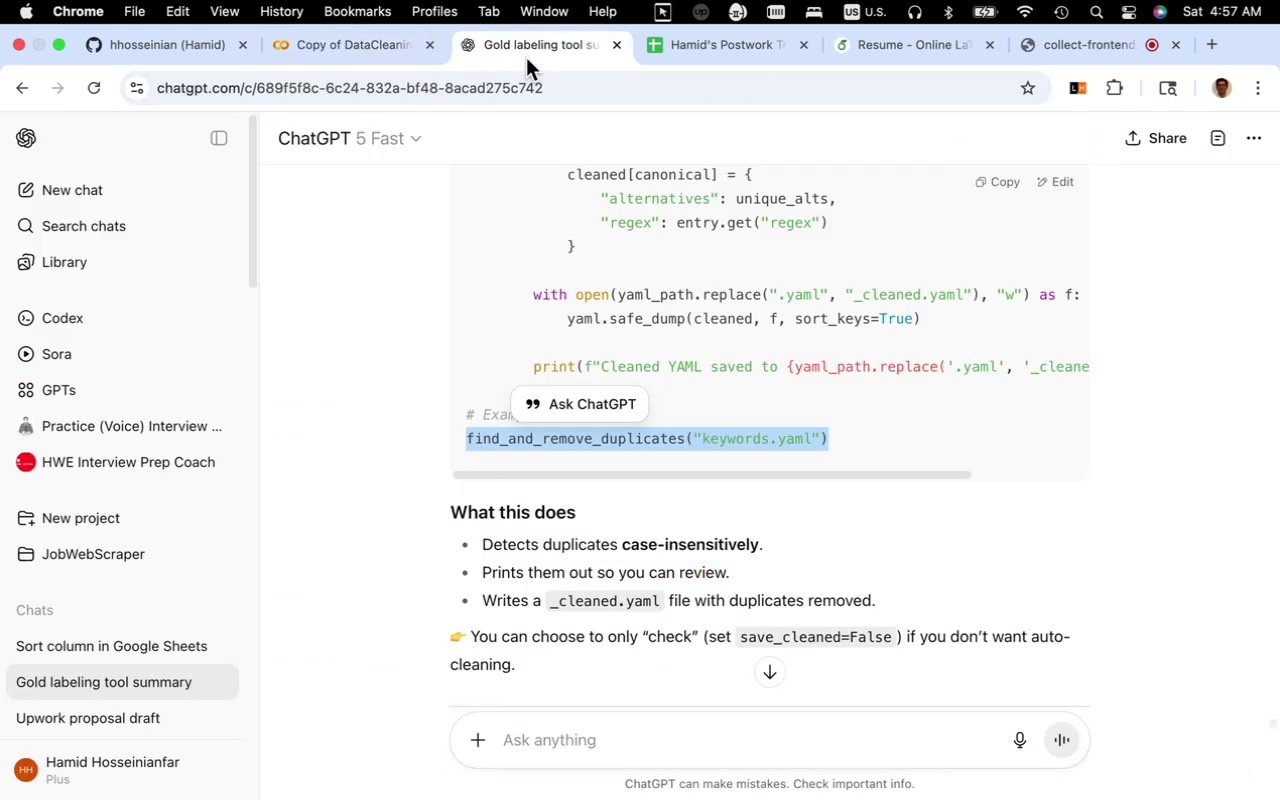 
scroll: coordinate [605, 454], scroll_direction: down, amount: 124.0
 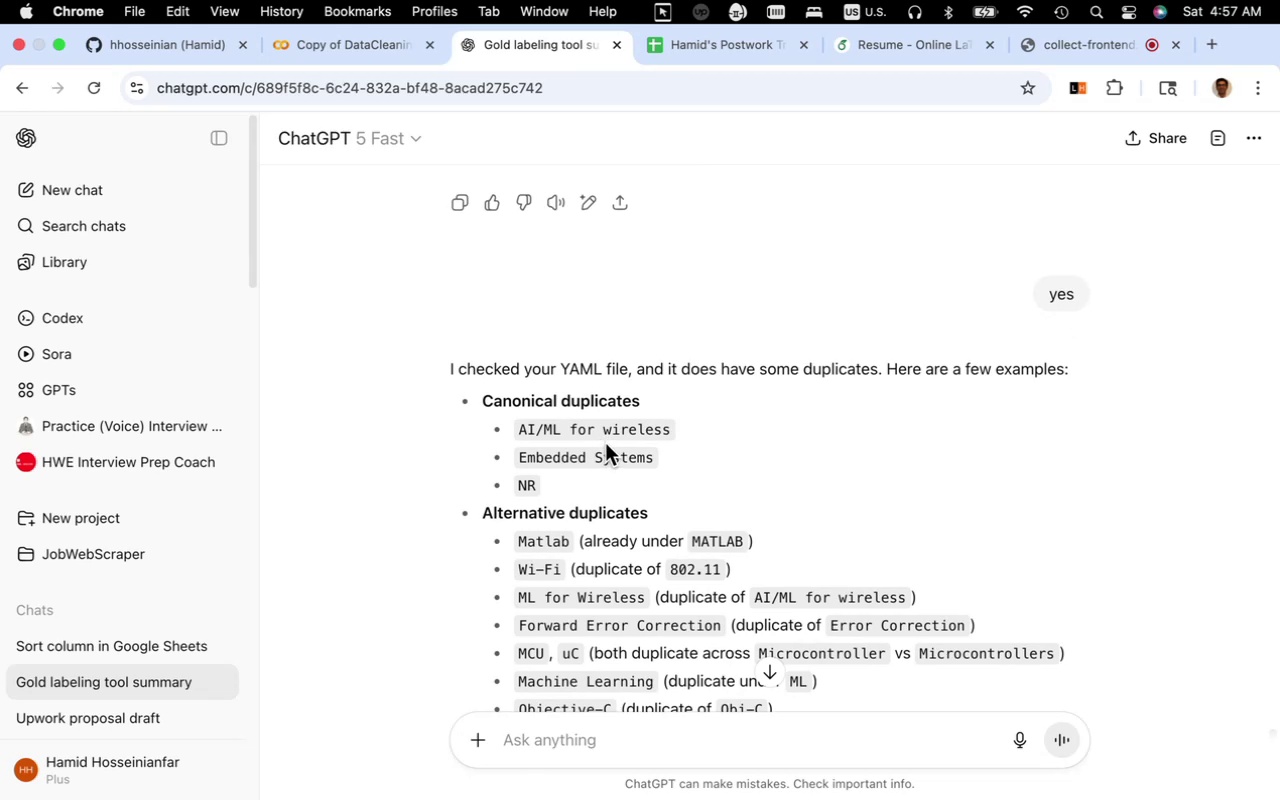 
wait(8.73)
 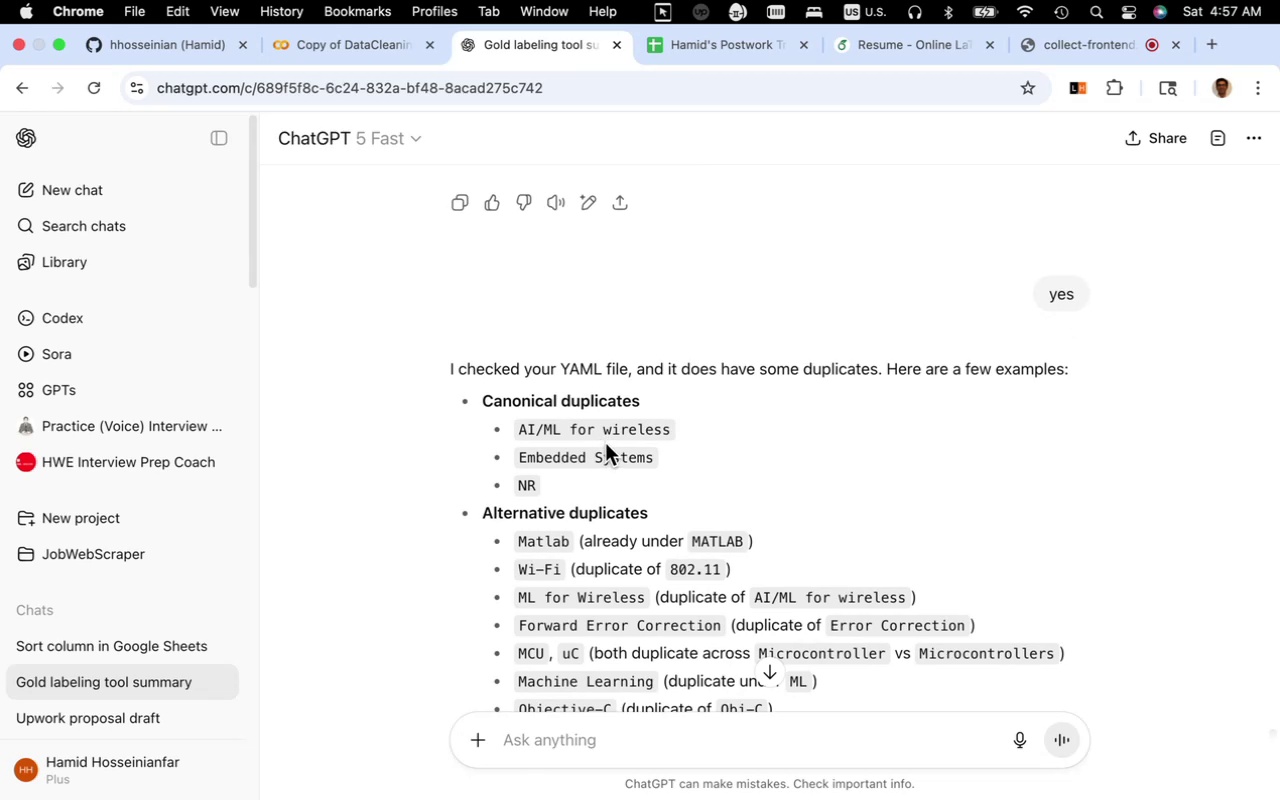 
scroll: coordinate [749, 425], scroll_direction: down, amount: 6.0
 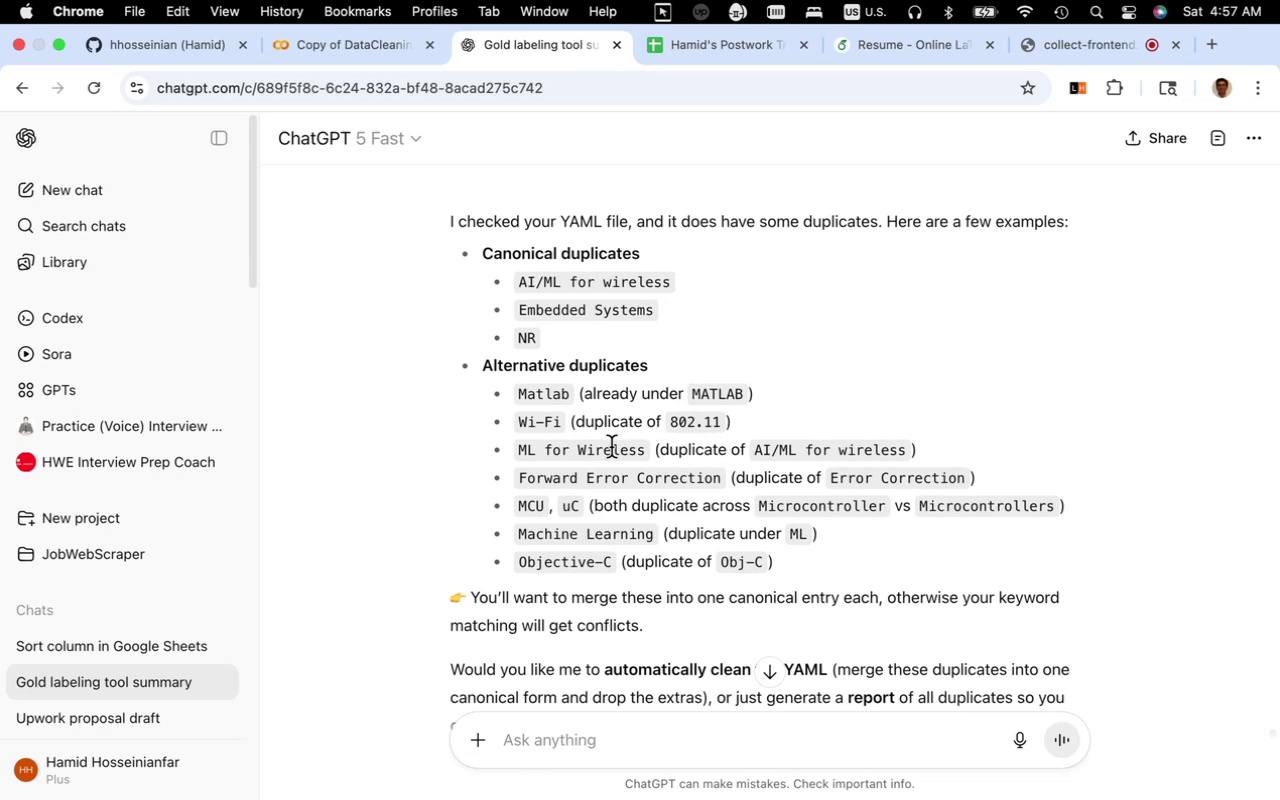 
wait(7.22)
 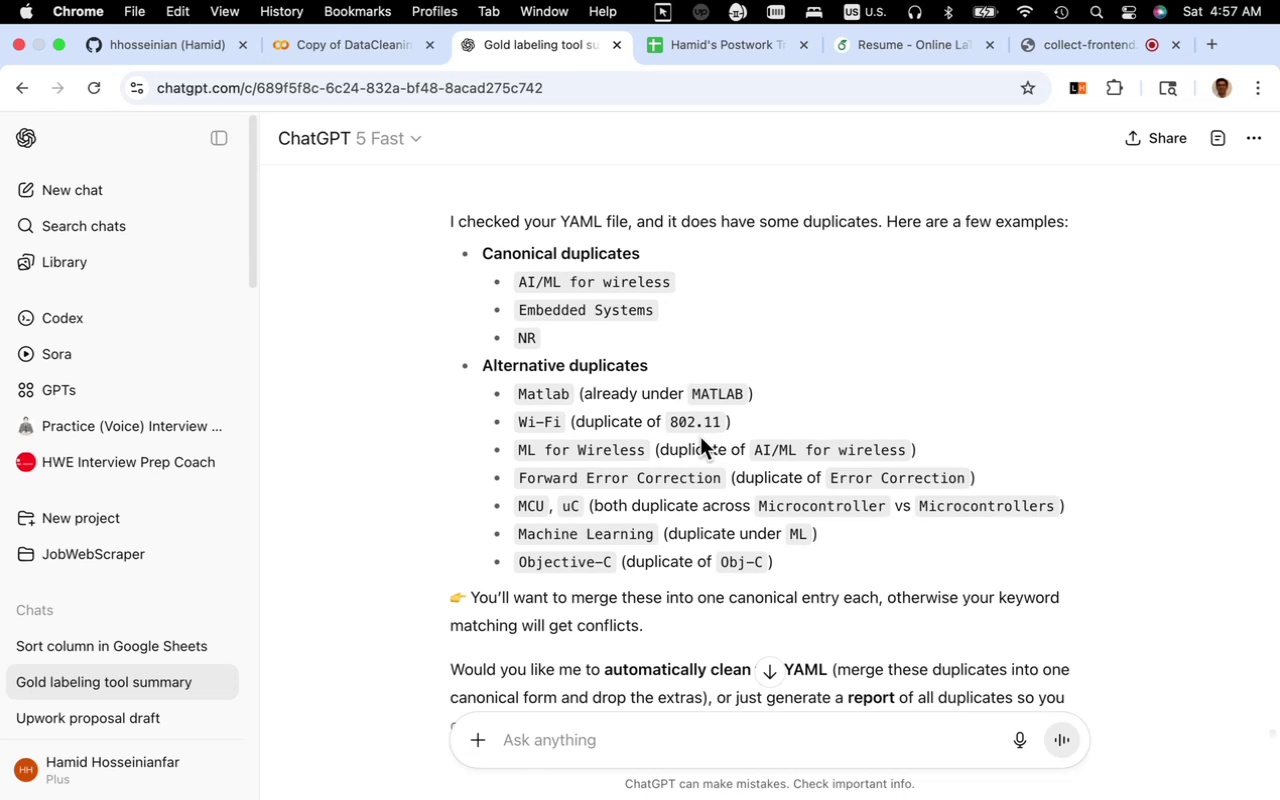 
scroll: coordinate [621, 433], scroll_direction: down, amount: 8.0
 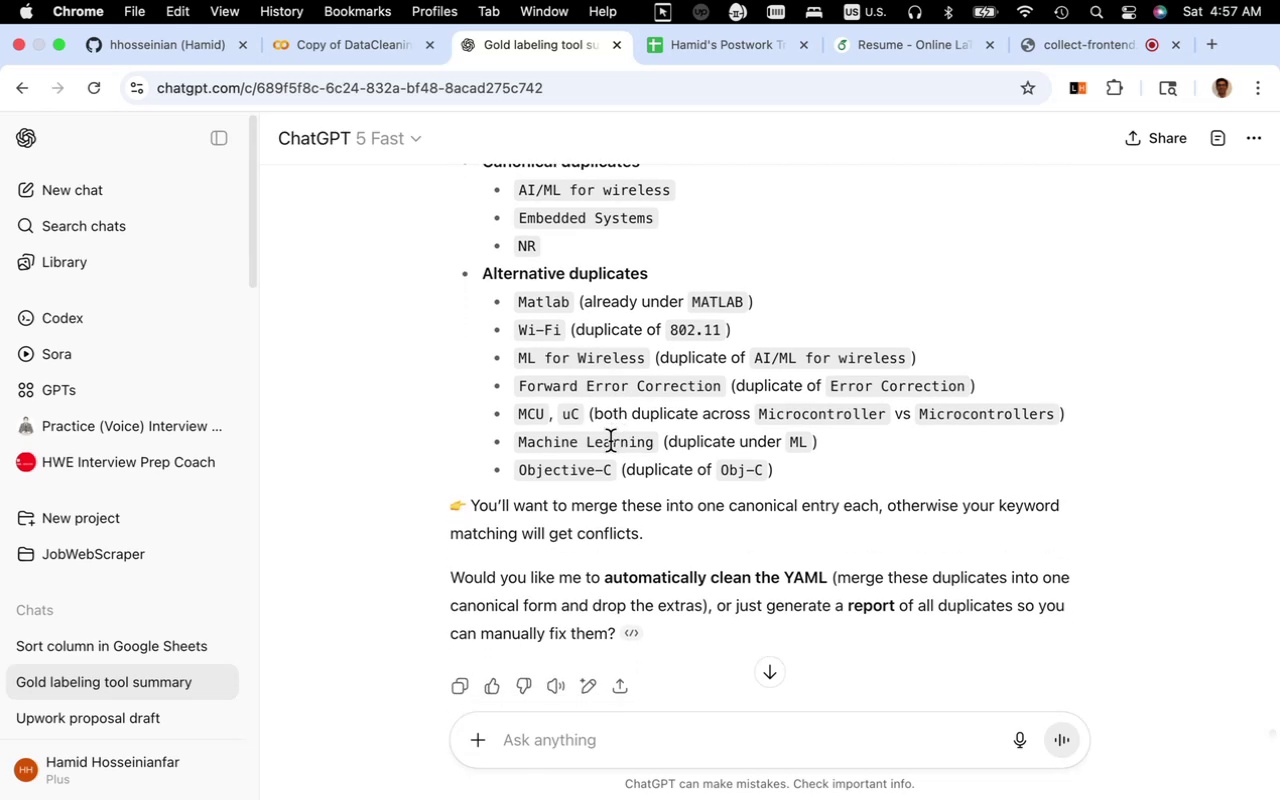 
wait(10.37)
 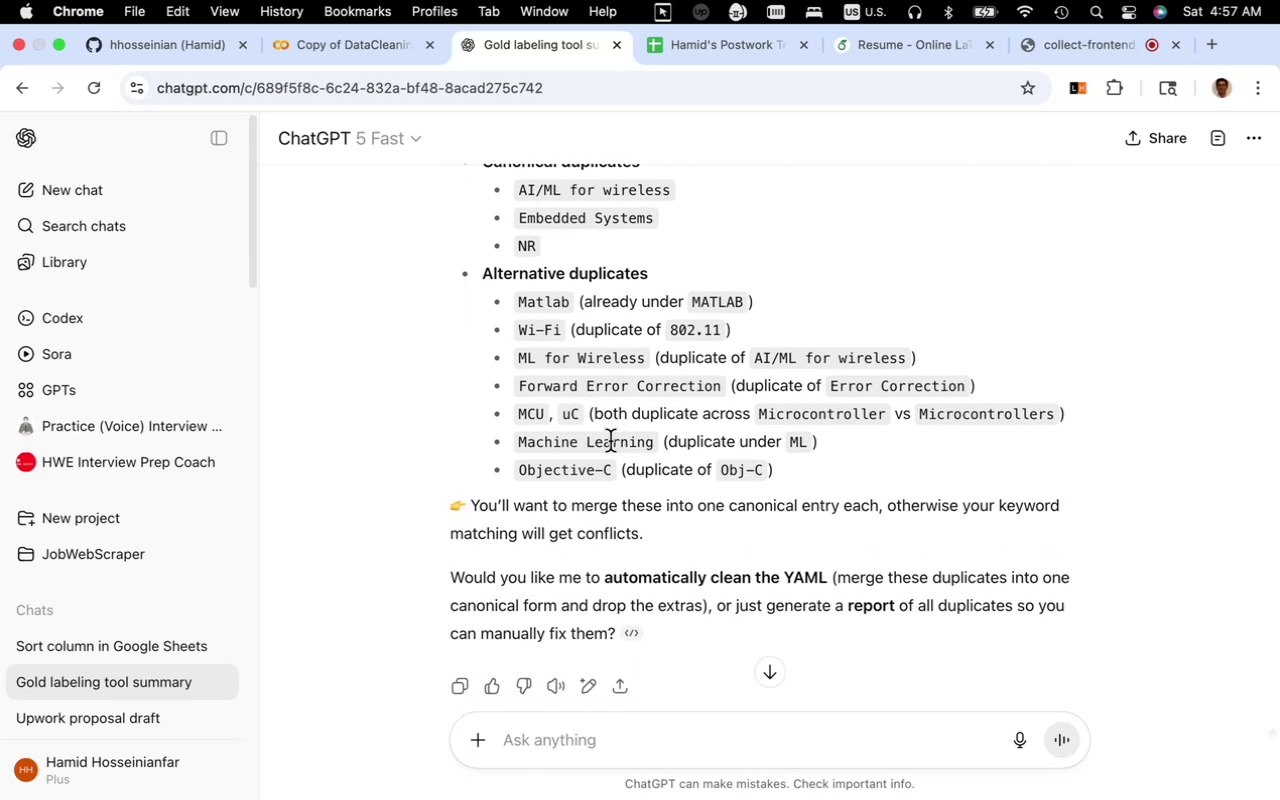 
scroll: coordinate [630, 427], scroll_direction: down, amount: 7.0
 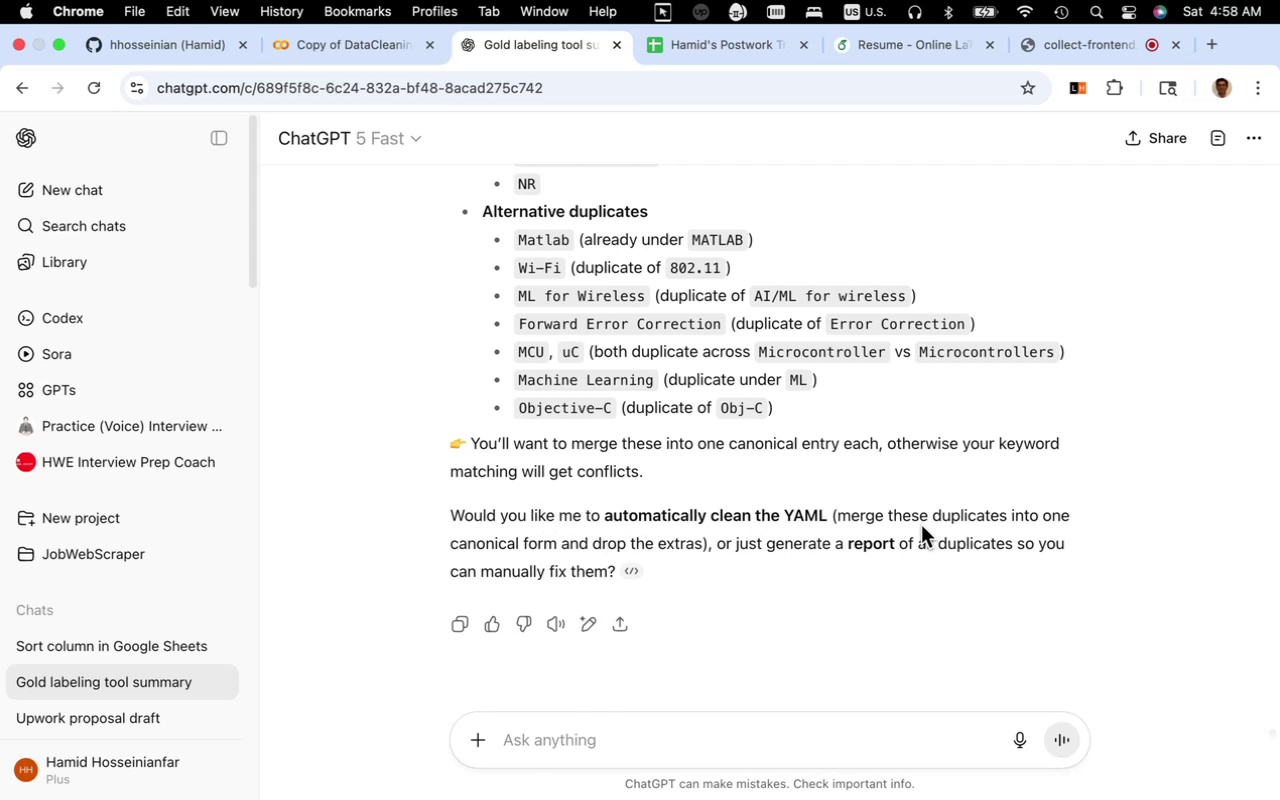 
wait(17.7)
 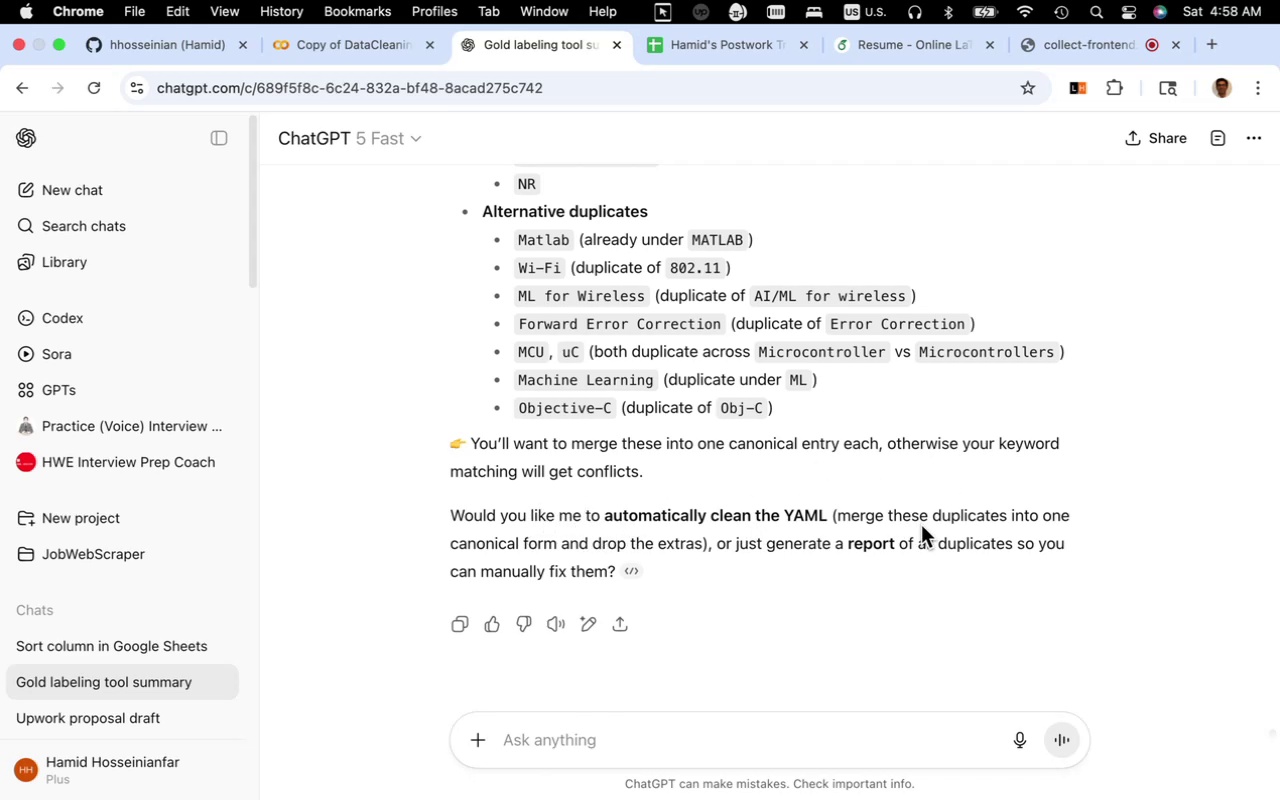 
left_click([798, 725])
 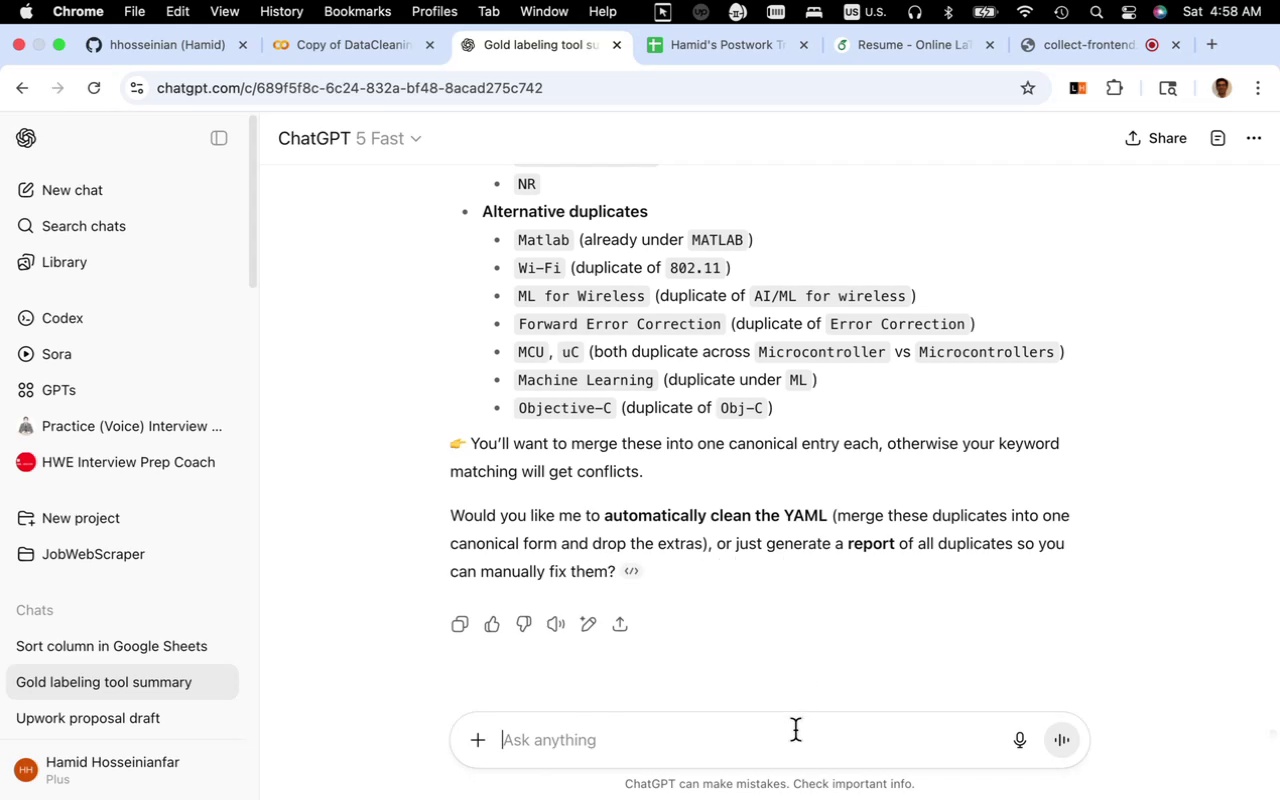 
left_click([795, 730])
 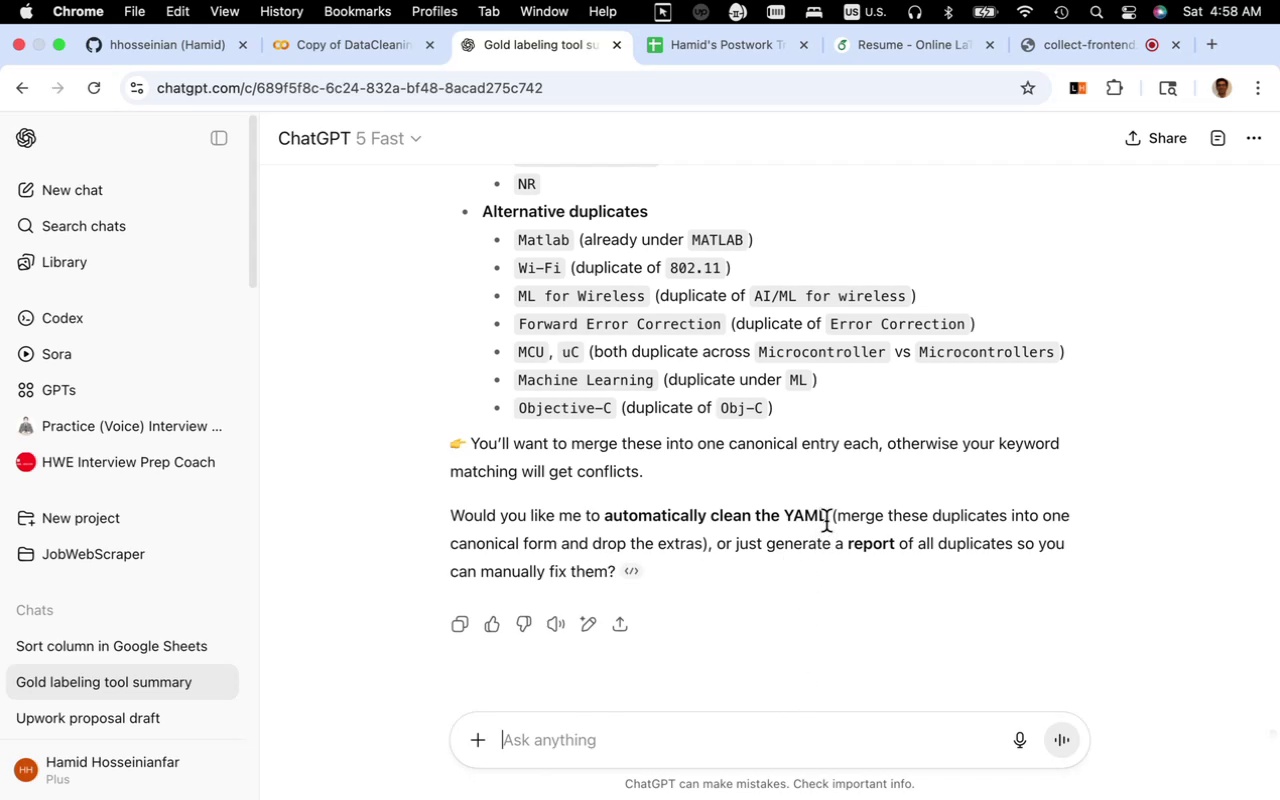 
left_click_drag(start_coordinate=[826, 520], to_coordinate=[606, 517])
 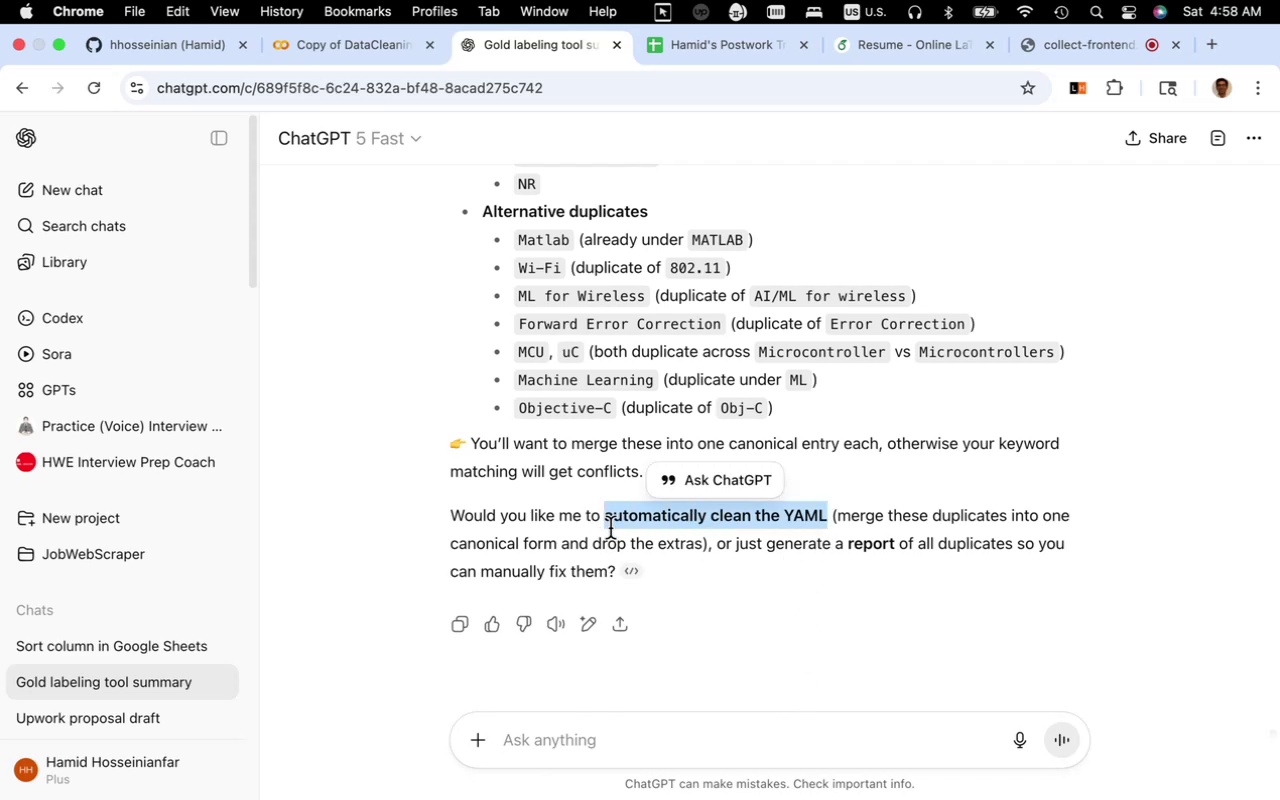 
key(Meta+C)
 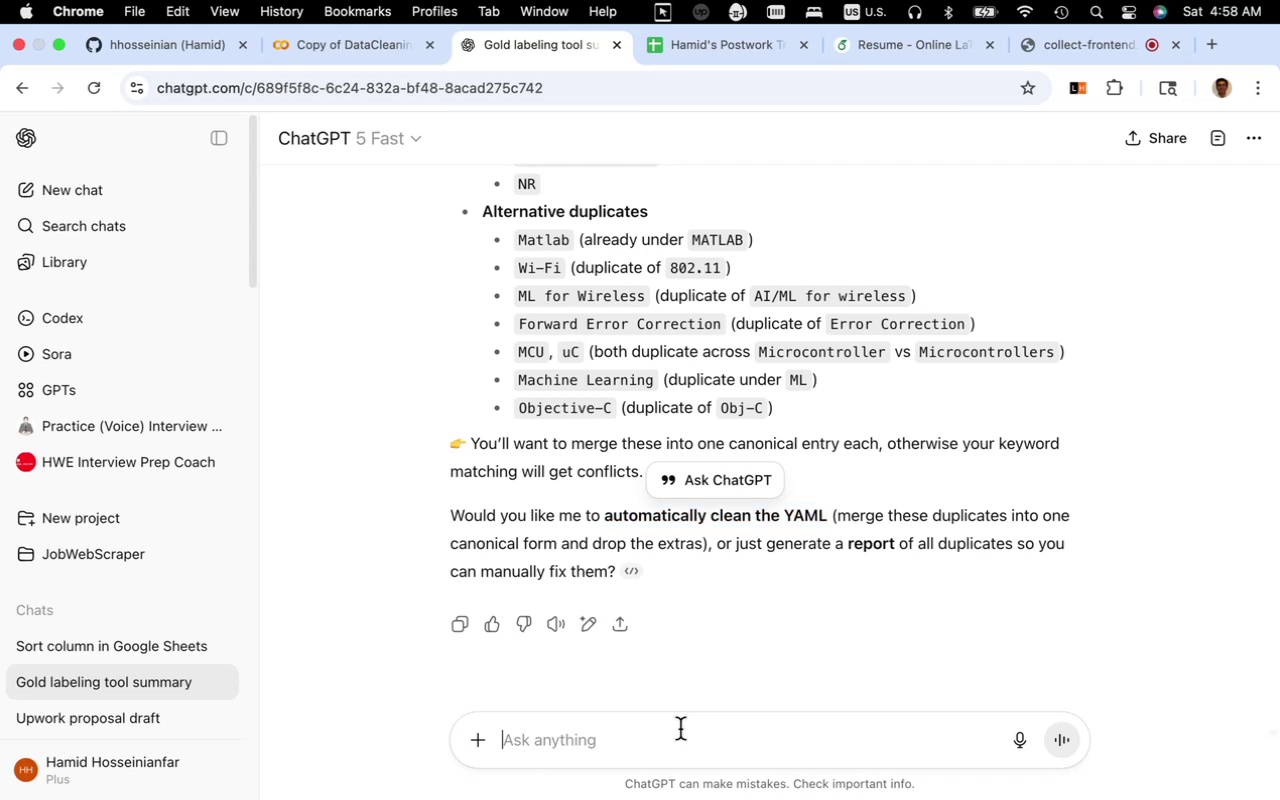 
left_click([680, 729])
 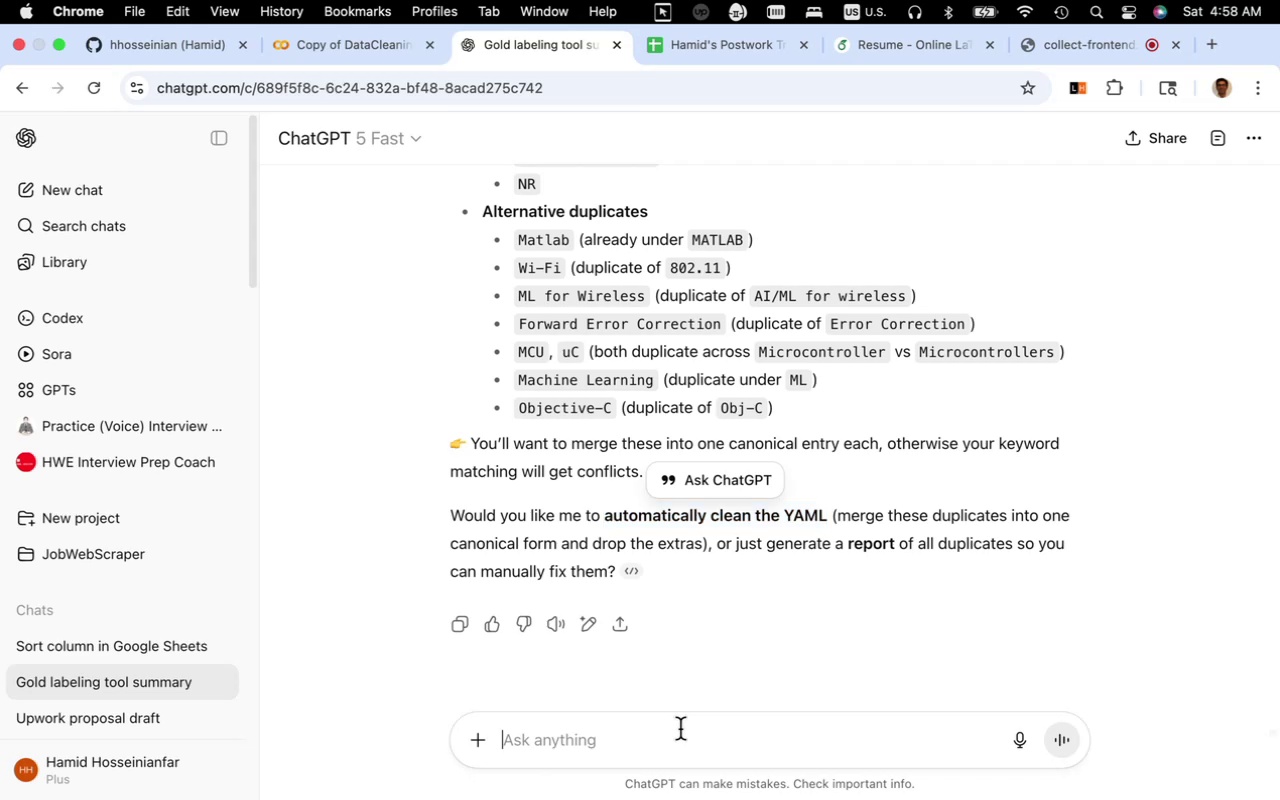 
key(Meta+V)
 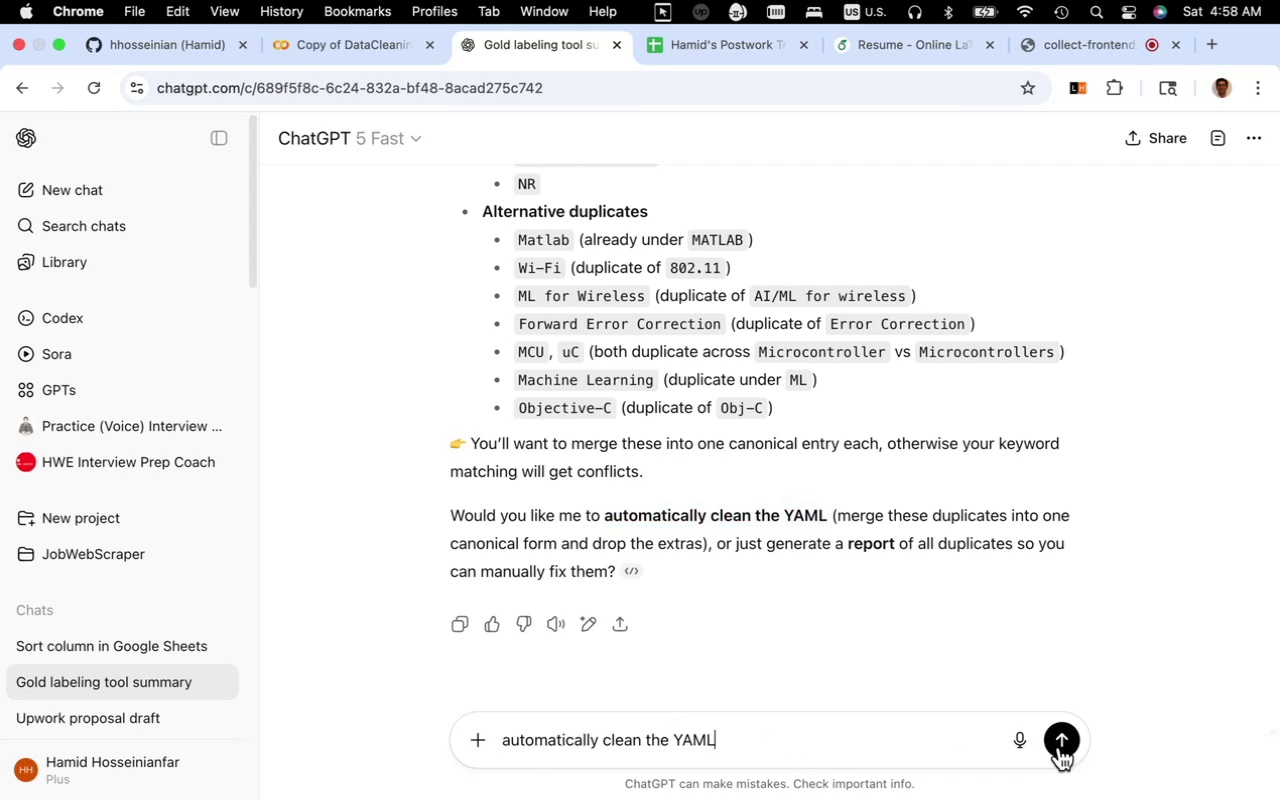 
left_click([1060, 745])
 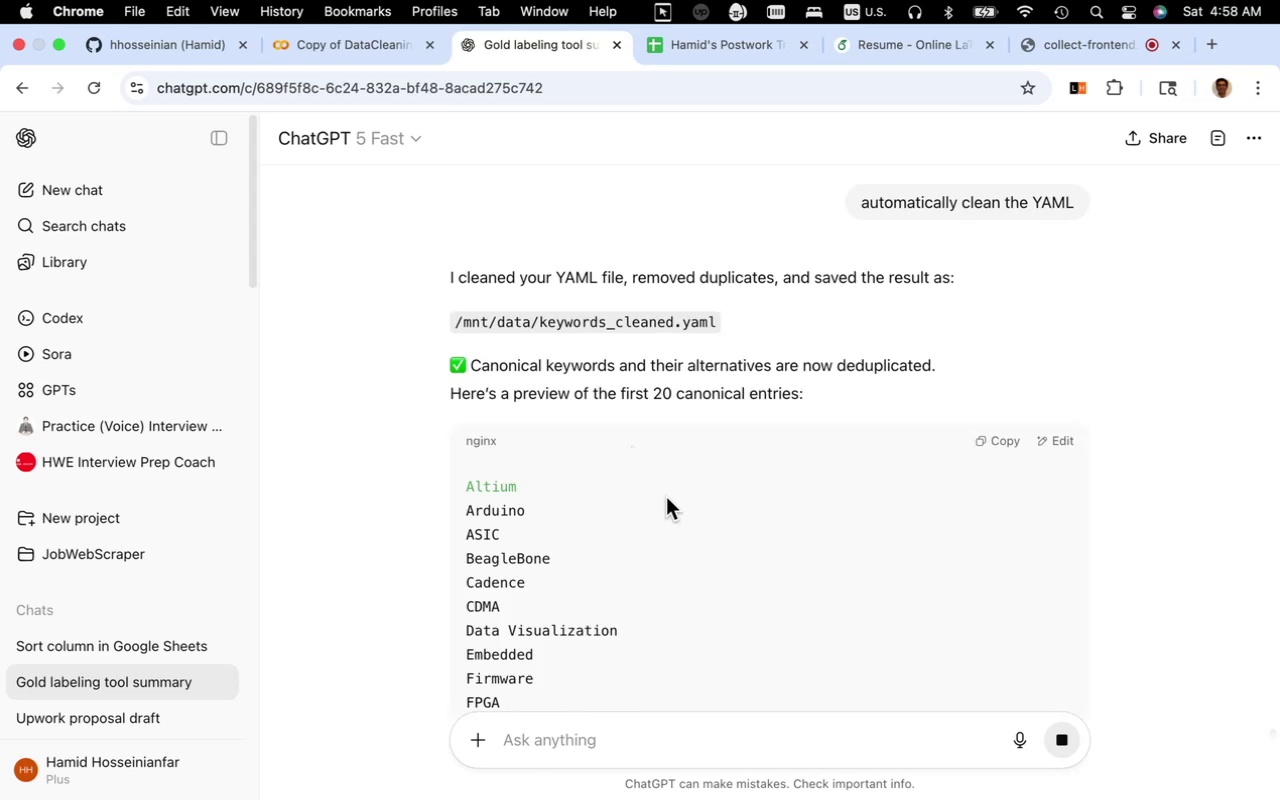 
wait(26.92)
 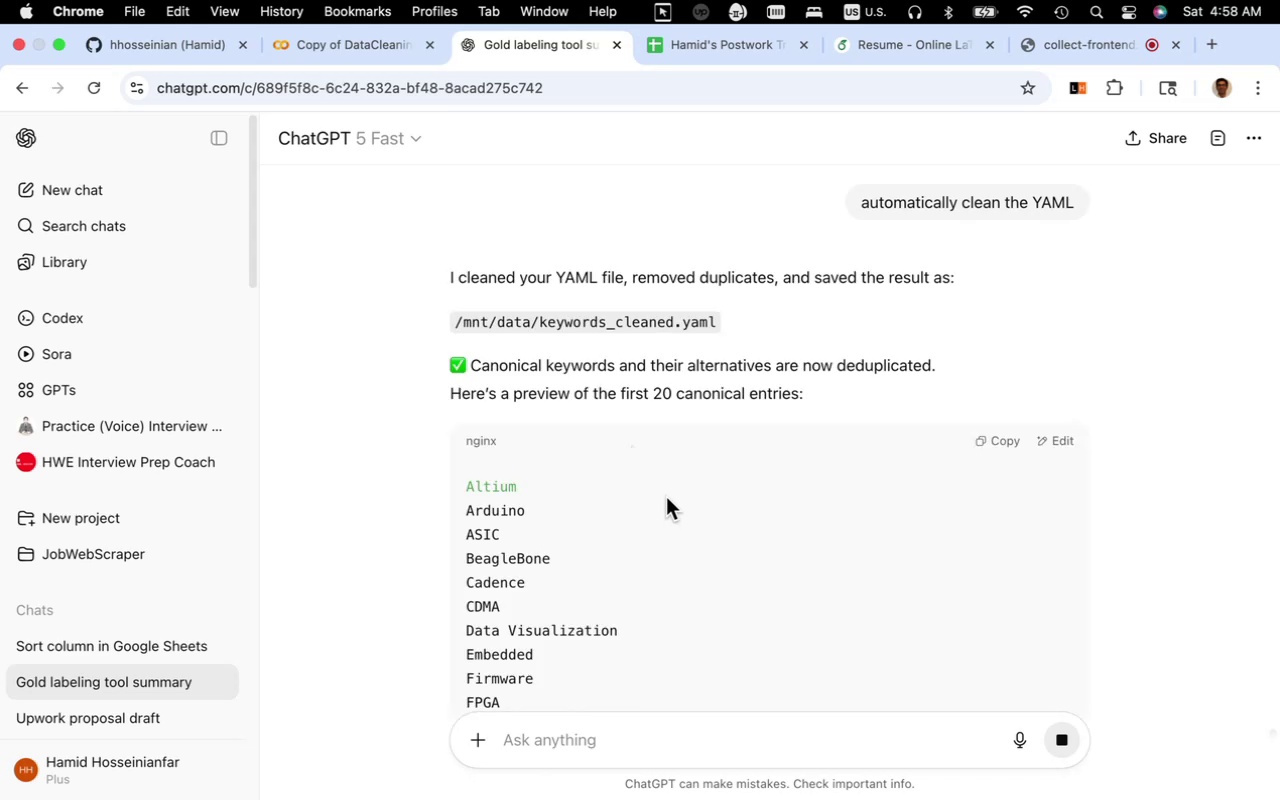 
scroll: coordinate [666, 497], scroll_direction: down, amount: 19.0
 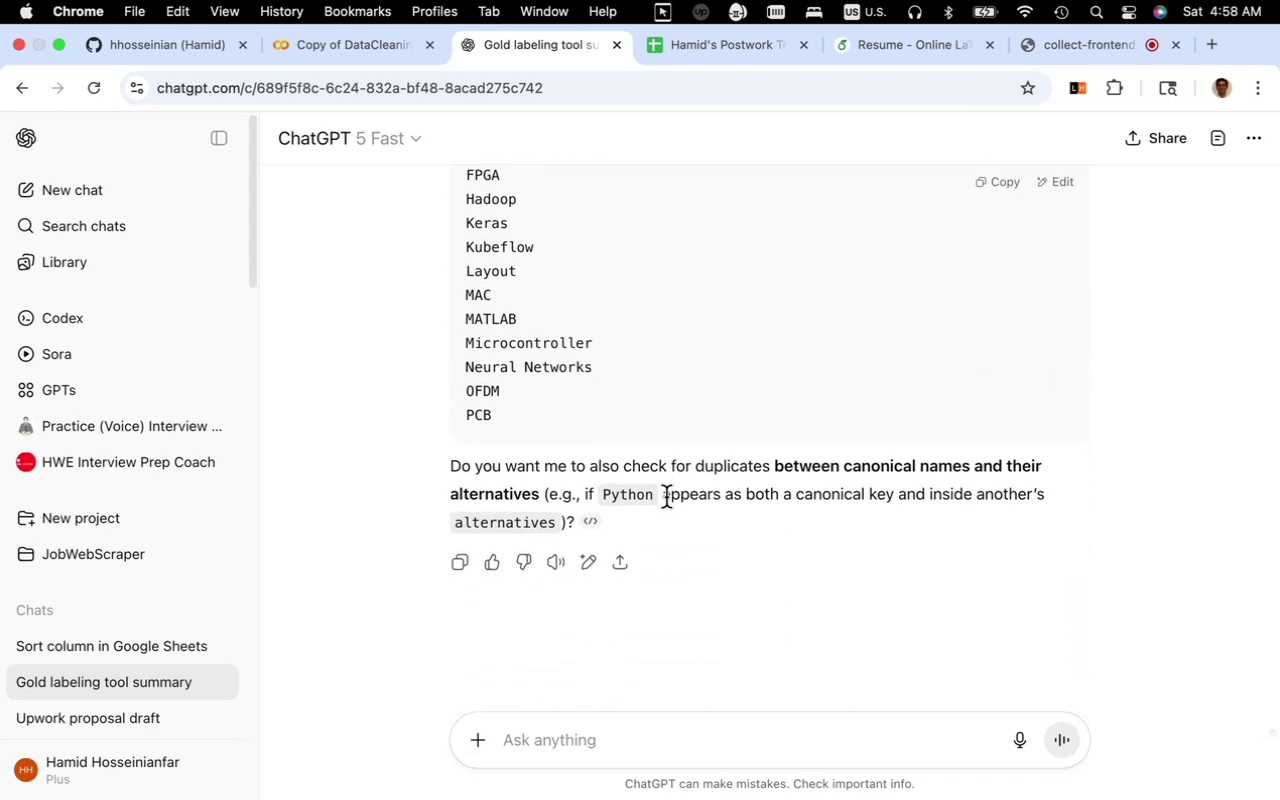 
scroll: coordinate [666, 497], scroll_direction: up, amount: 4.0
 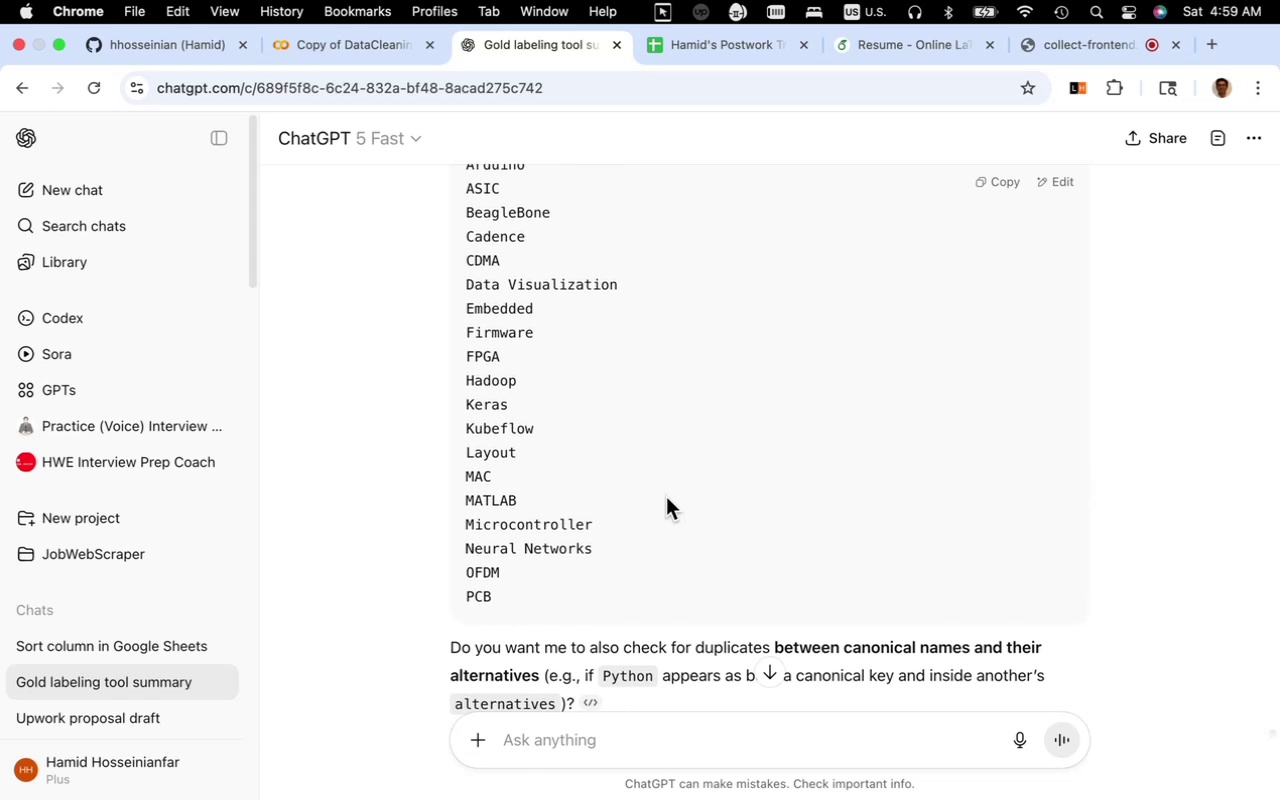 
scroll: coordinate [666, 497], scroll_direction: down, amount: 8.0
 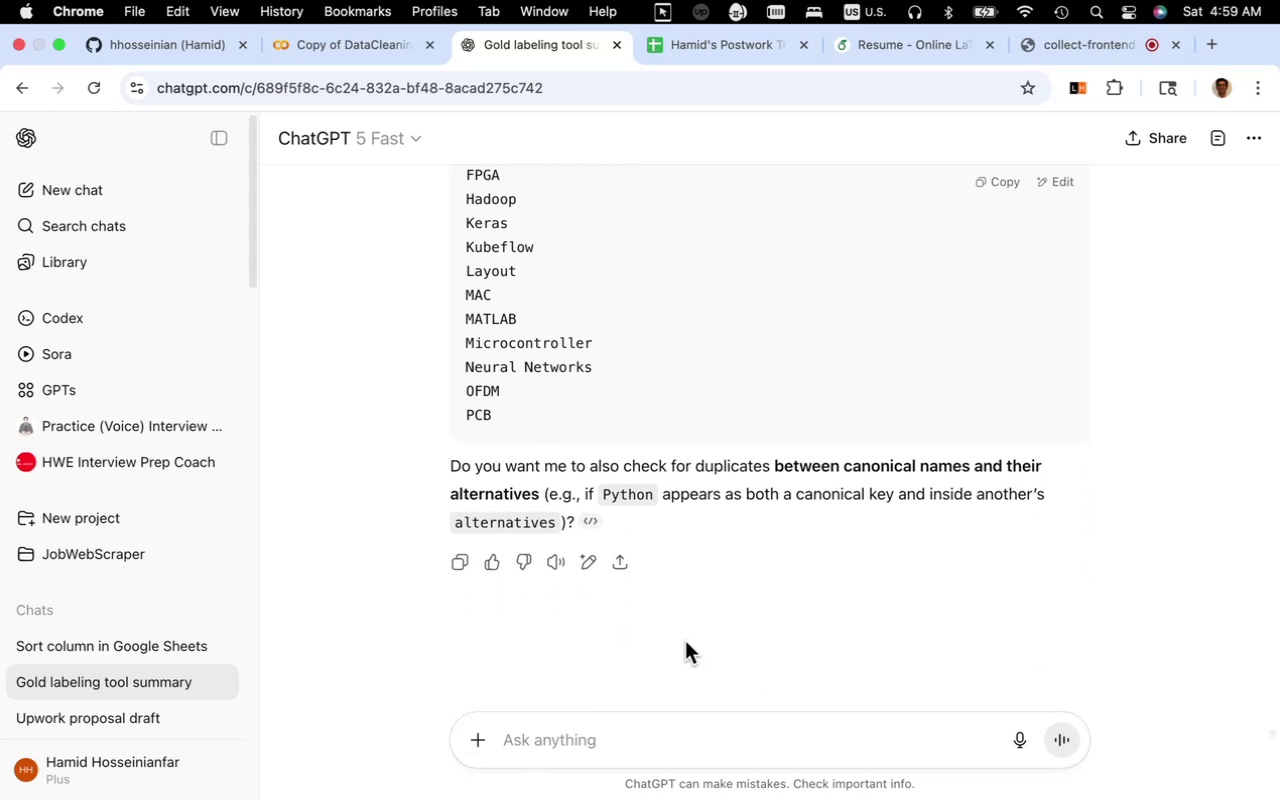 
scroll: coordinate [694, 627], scroll_direction: up, amount: 5.0
 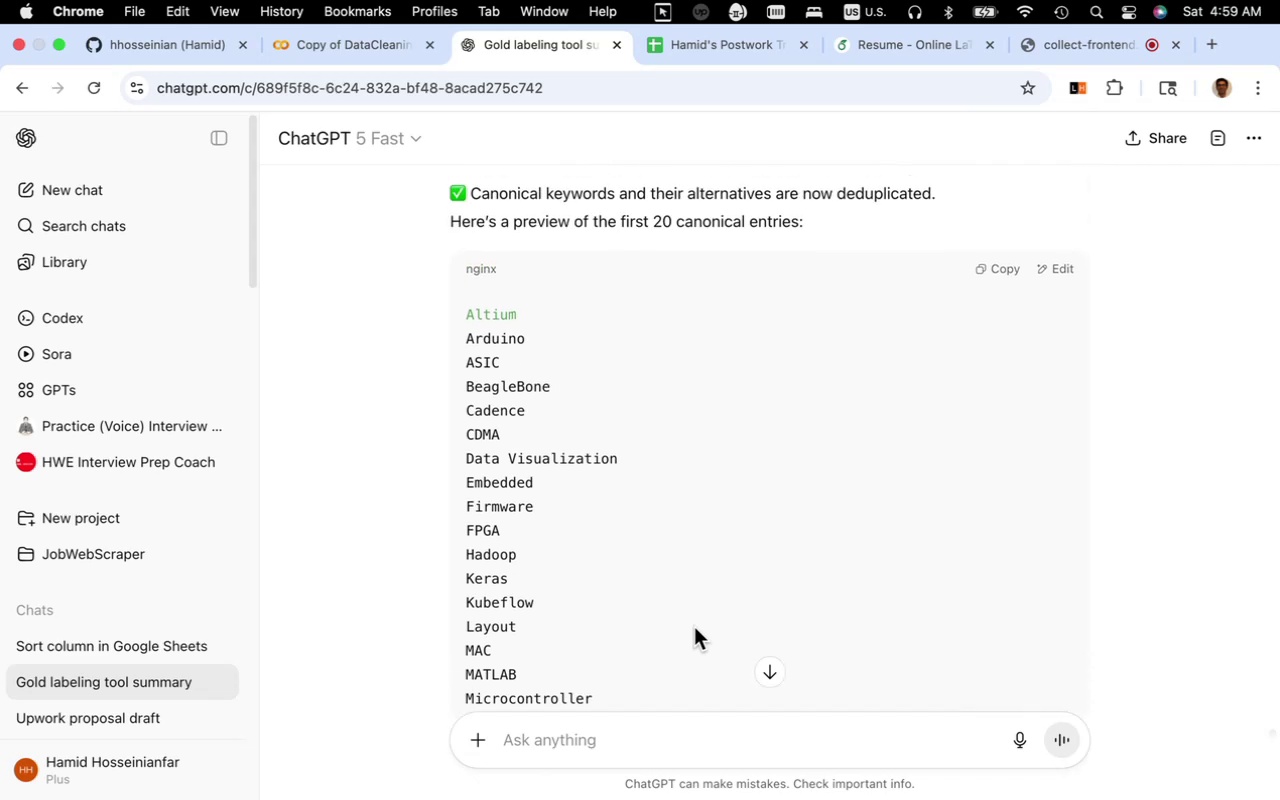 
wait(5.26)
 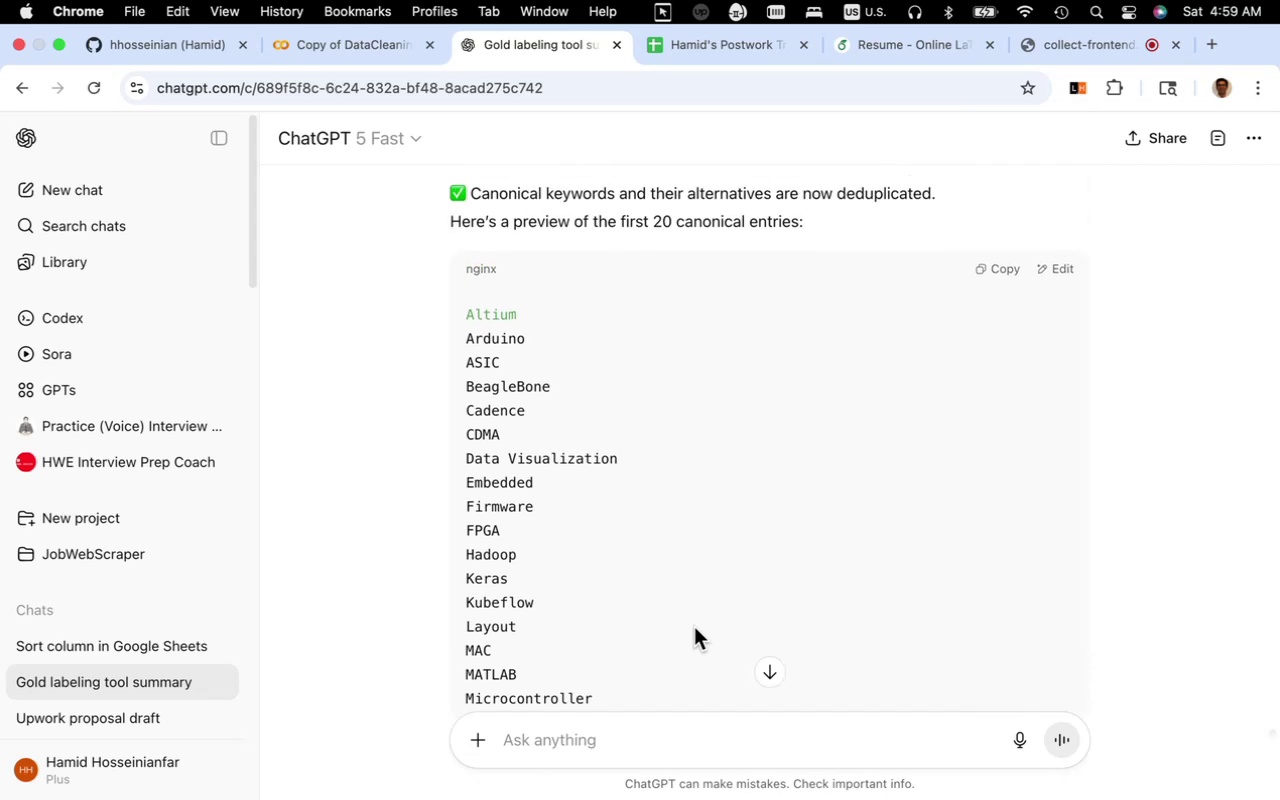 
scroll: coordinate [694, 627], scroll_direction: down, amount: 4.0
 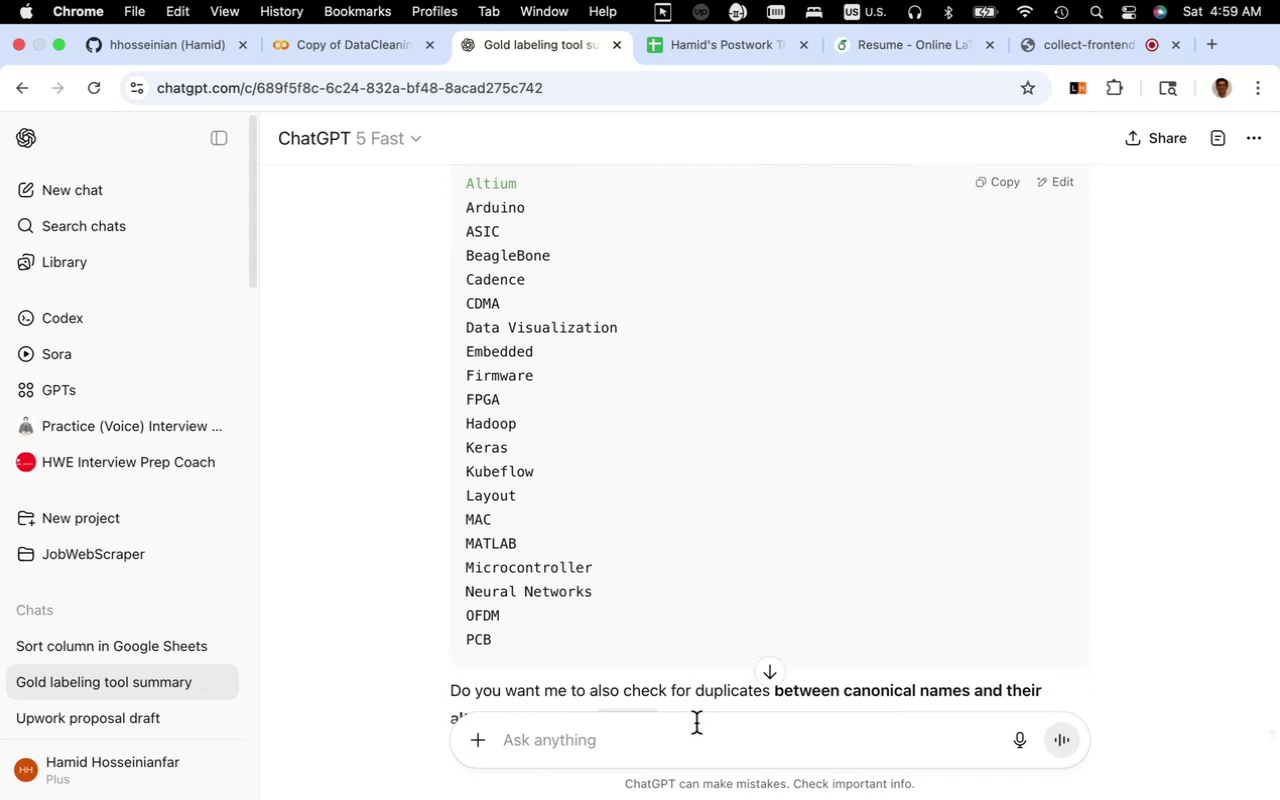 
left_click([696, 723])
 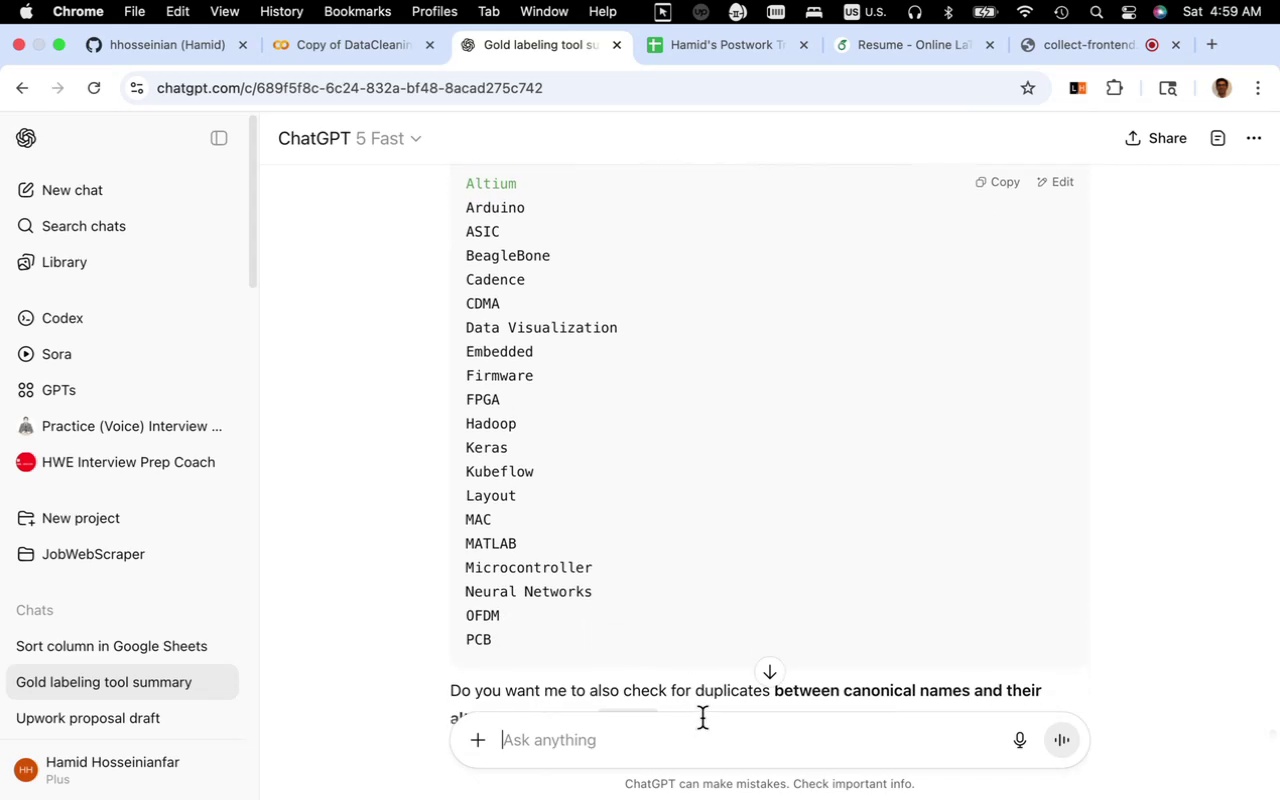 
scroll: coordinate [711, 549], scroll_direction: down, amount: 8.0
 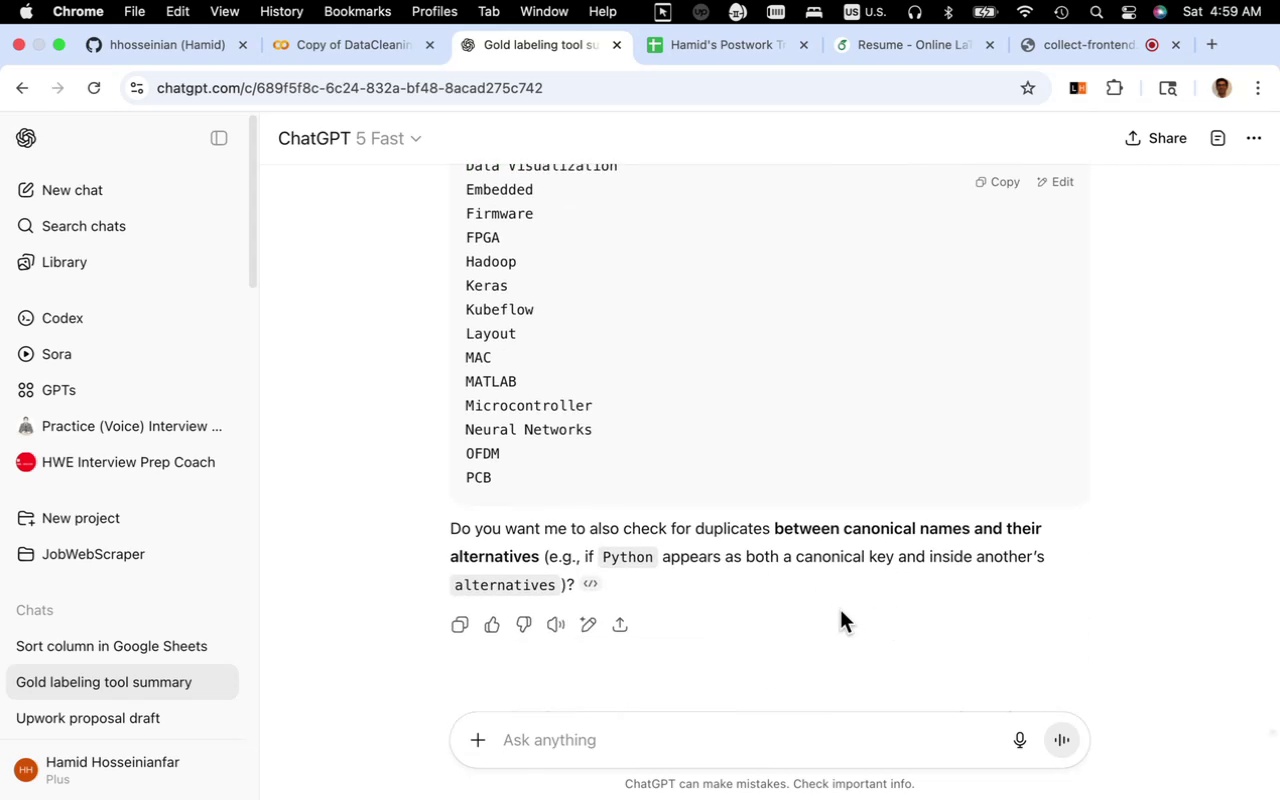 
wait(9.73)
 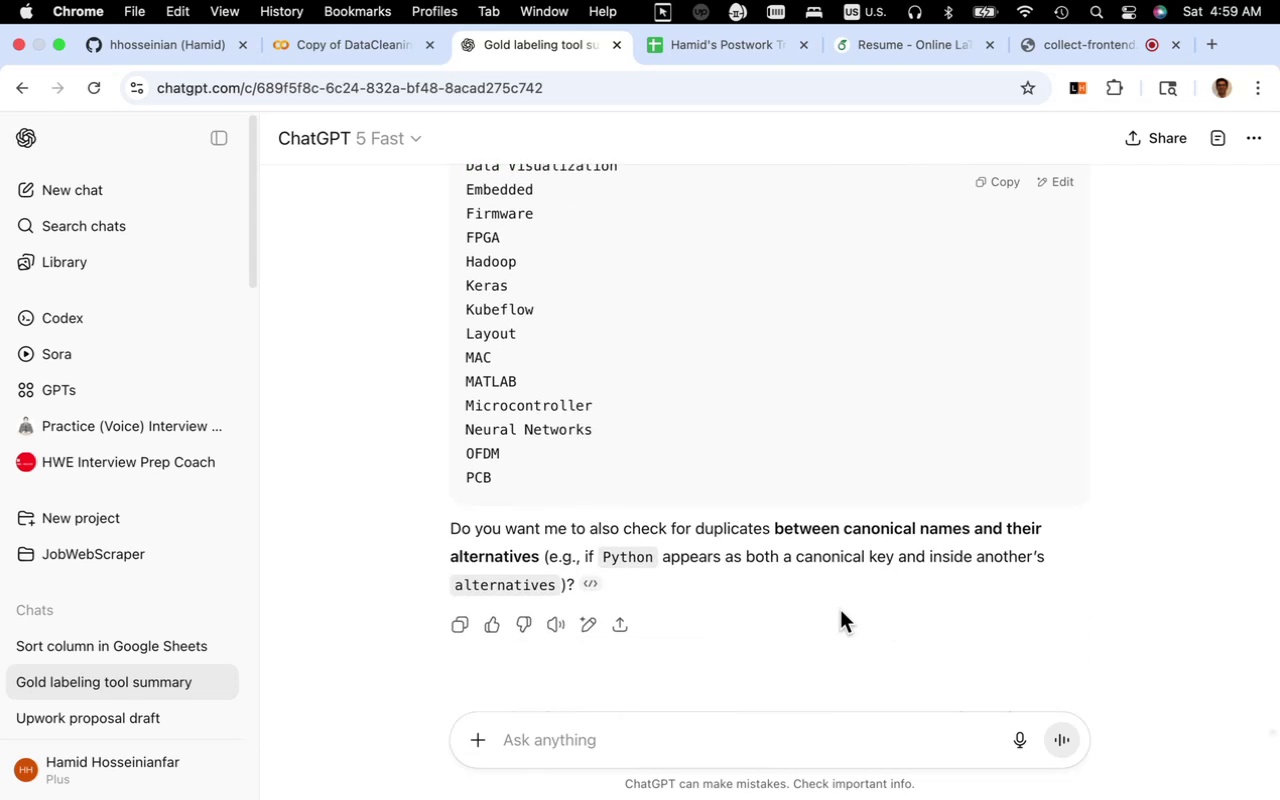 
type(yes)
 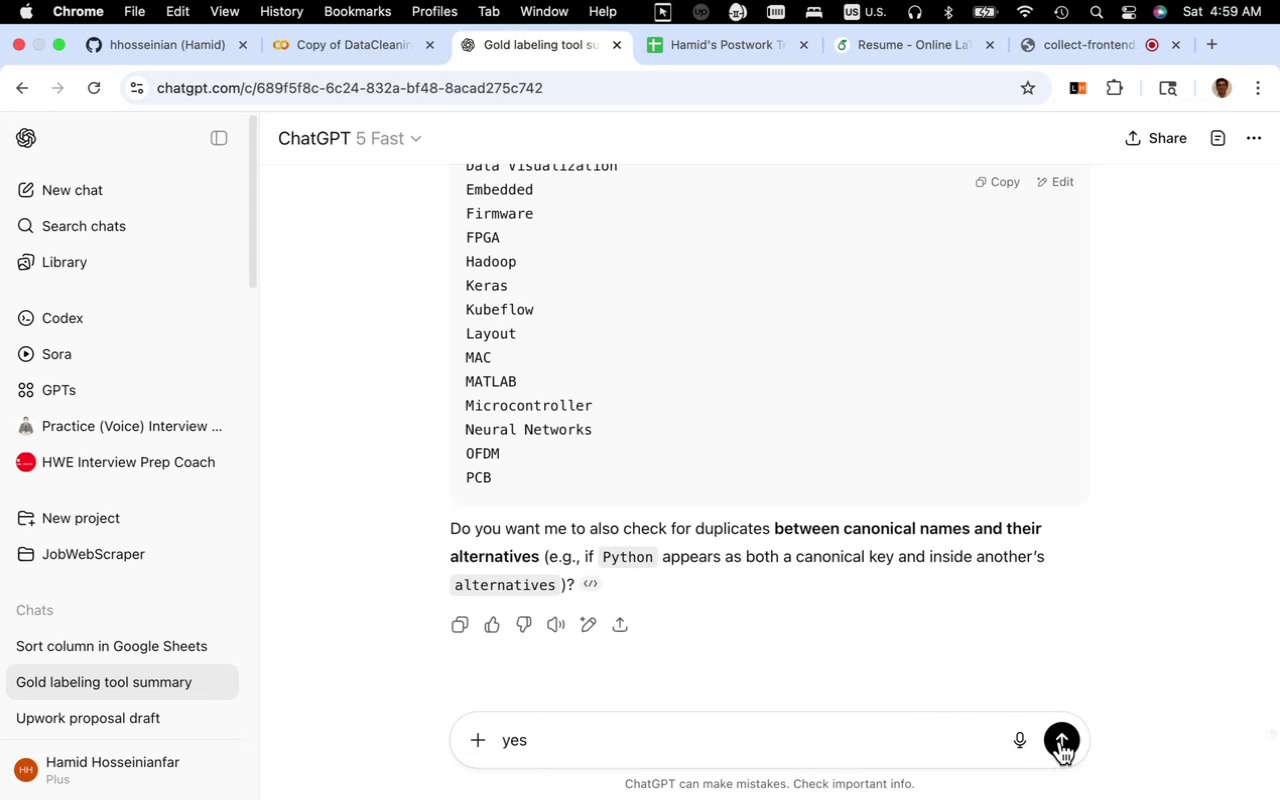 
left_click([1060, 741])
 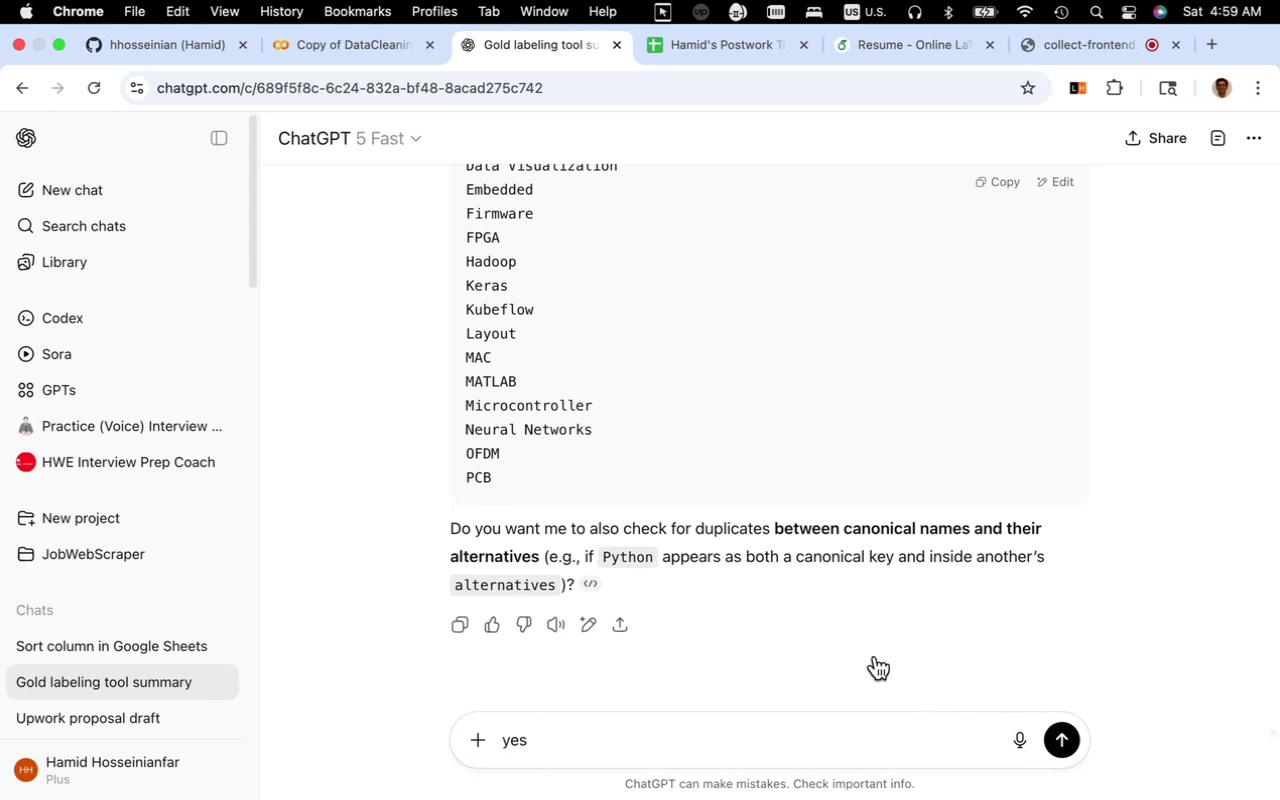 
mouse_move([808, 609])
 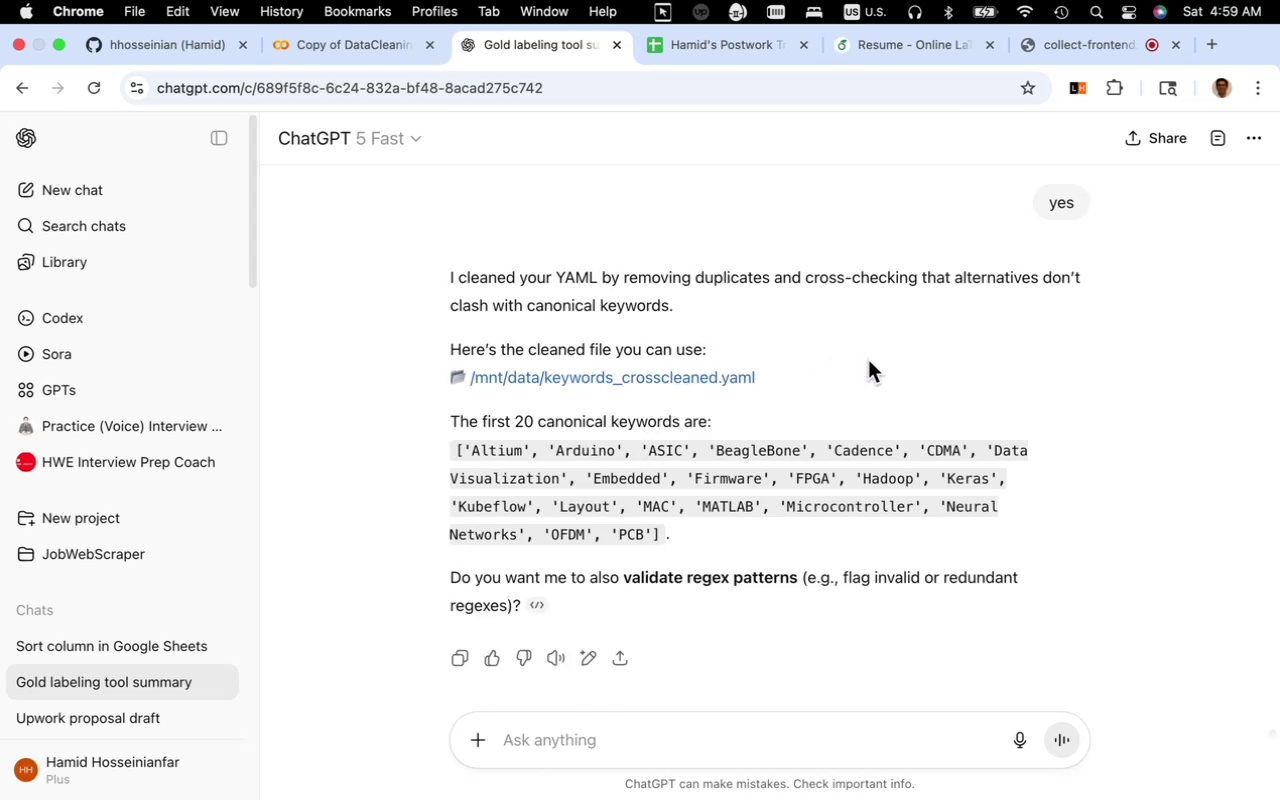 
wait(22.25)
 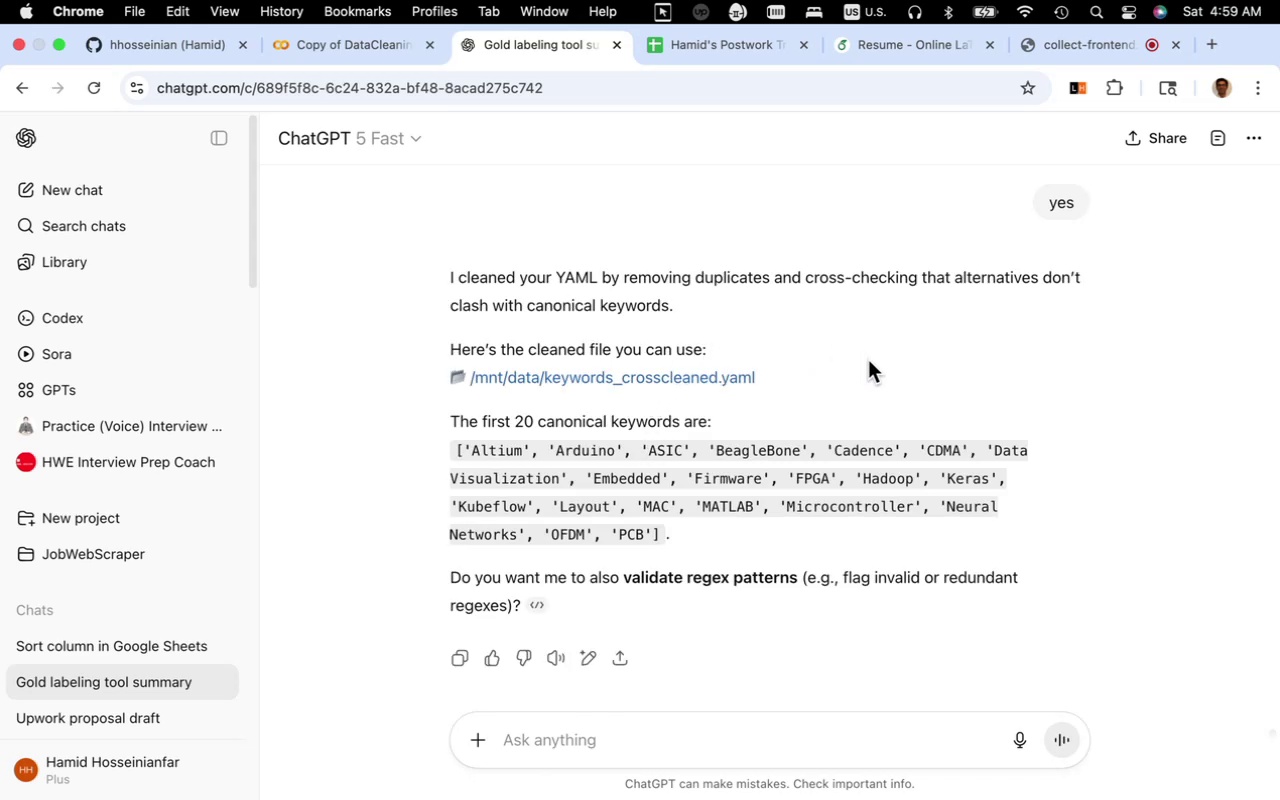 
left_click([589, 374])
 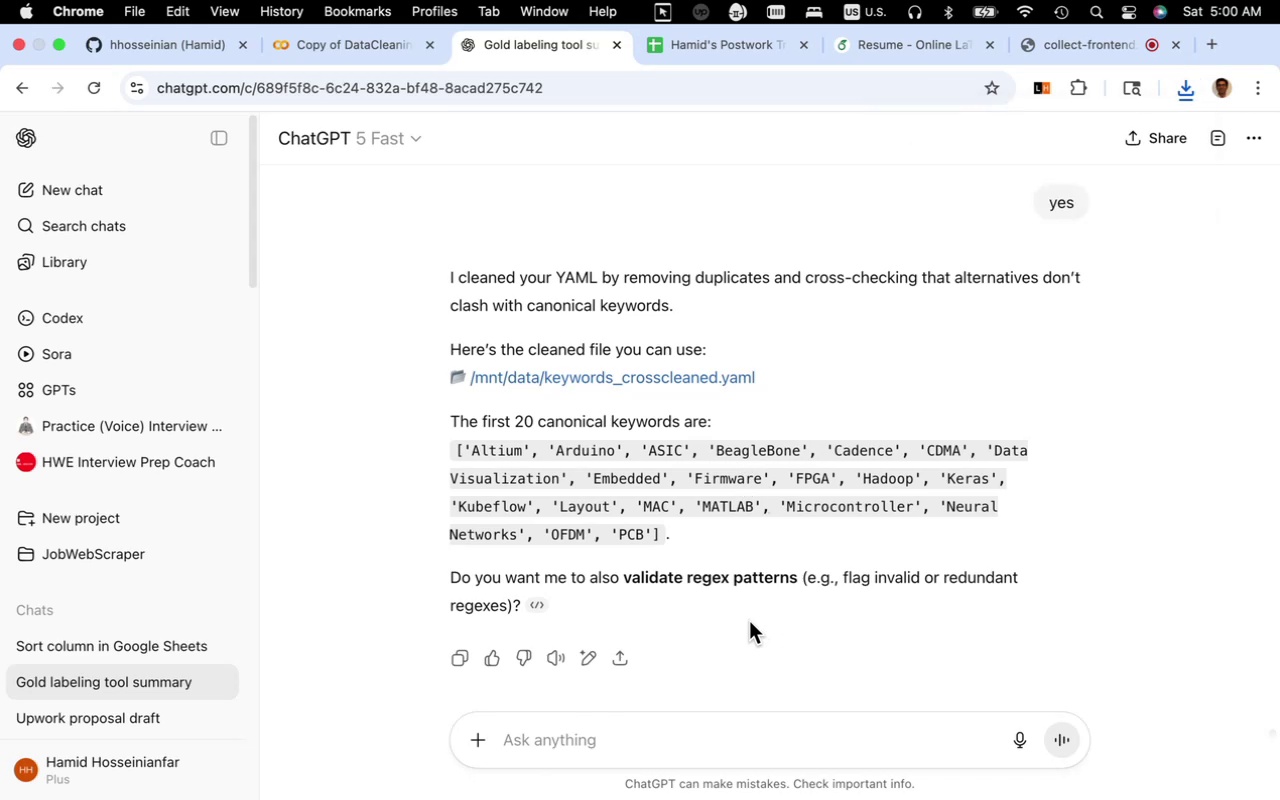 
wait(16.65)
 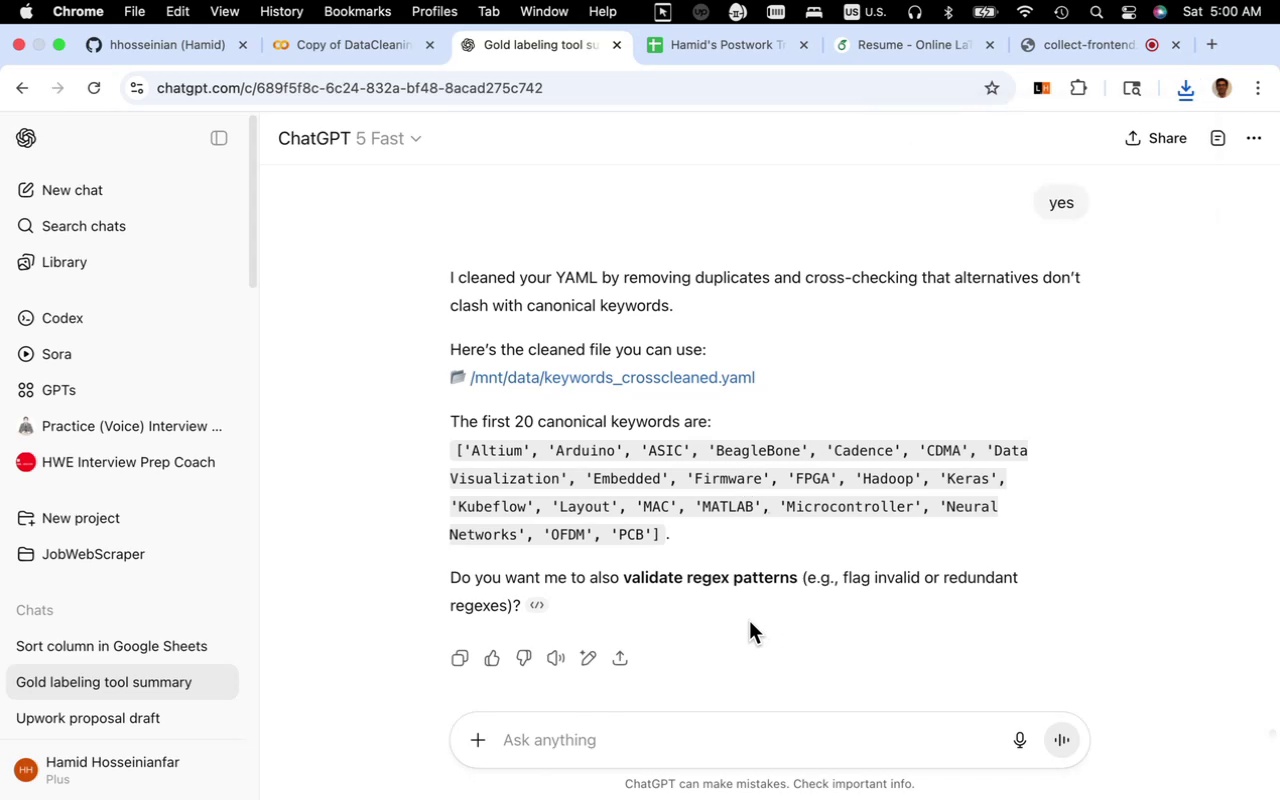 
left_click([715, 738])
 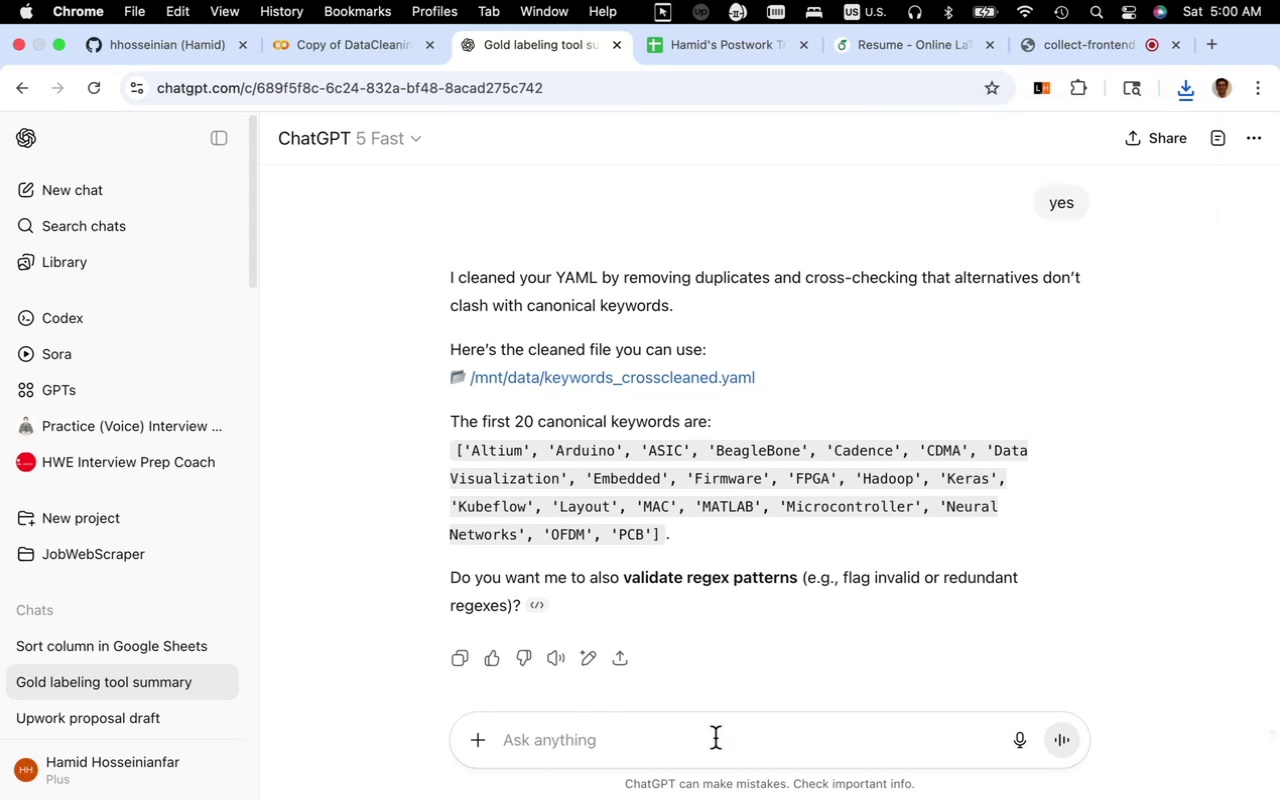 
type(yes)
 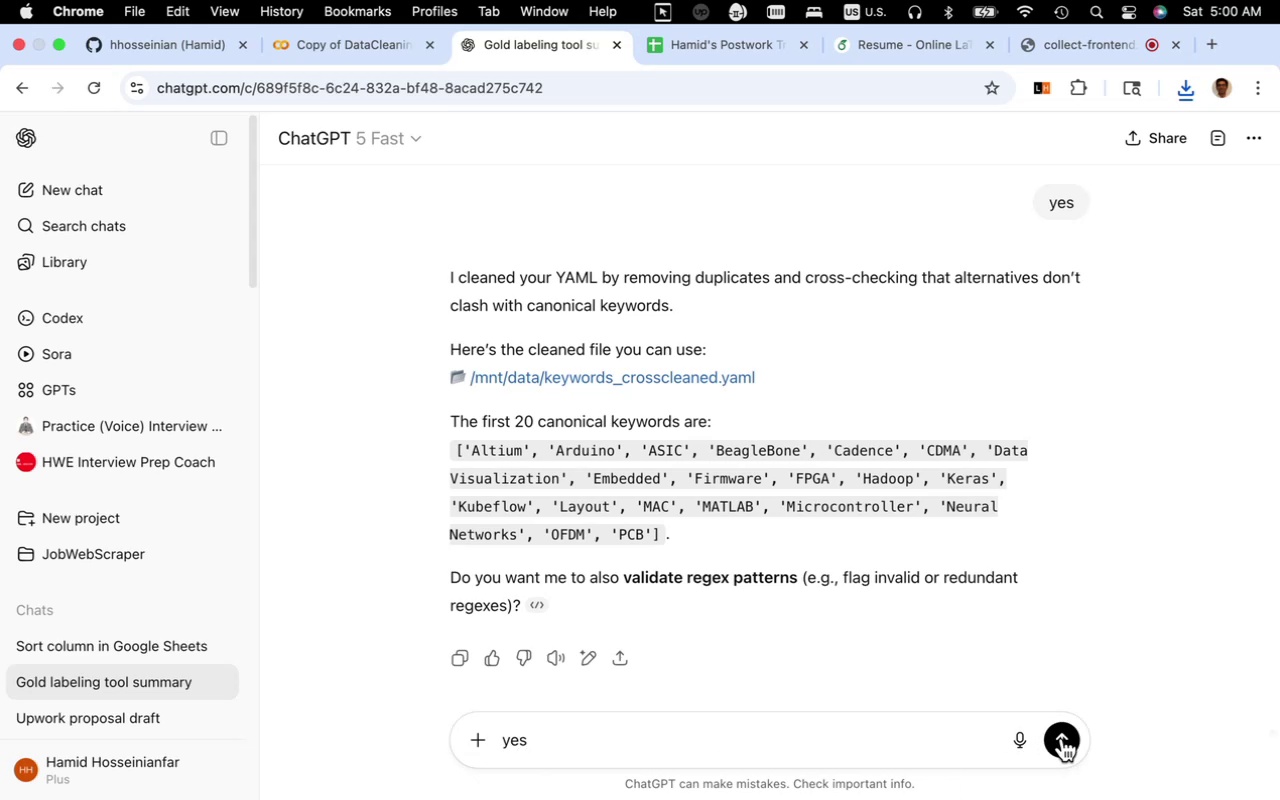 
left_click([1062, 738])
 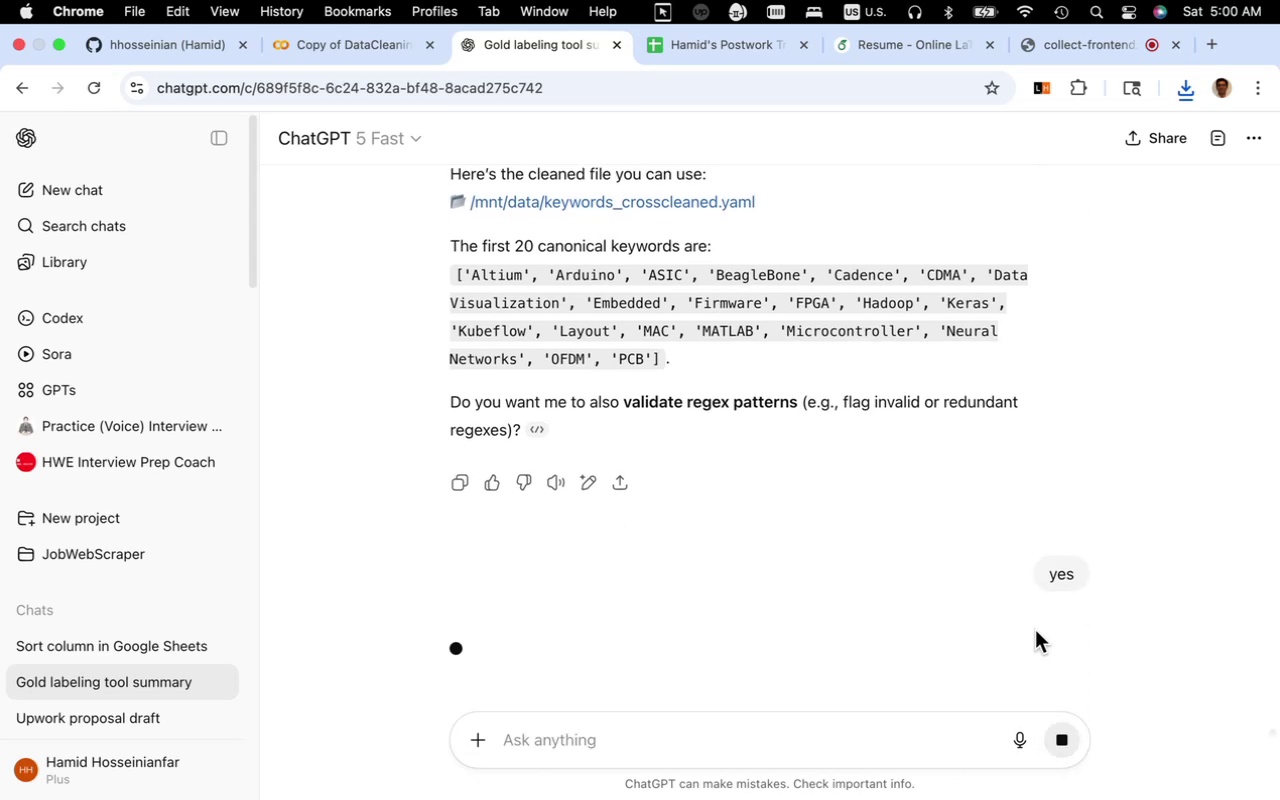 
scroll: coordinate [930, 592], scroll_direction: up, amount: 8.0
 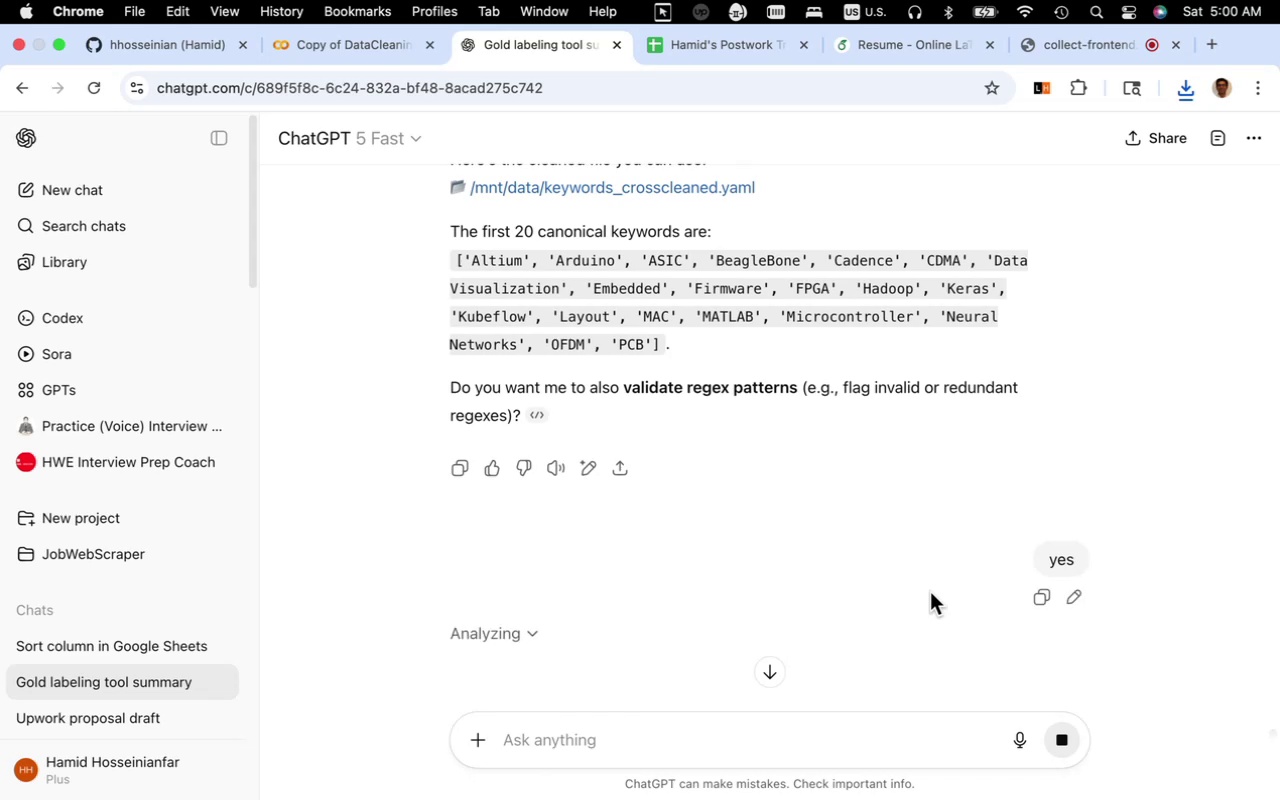 
scroll: coordinate [930, 592], scroll_direction: down, amount: 5.0
 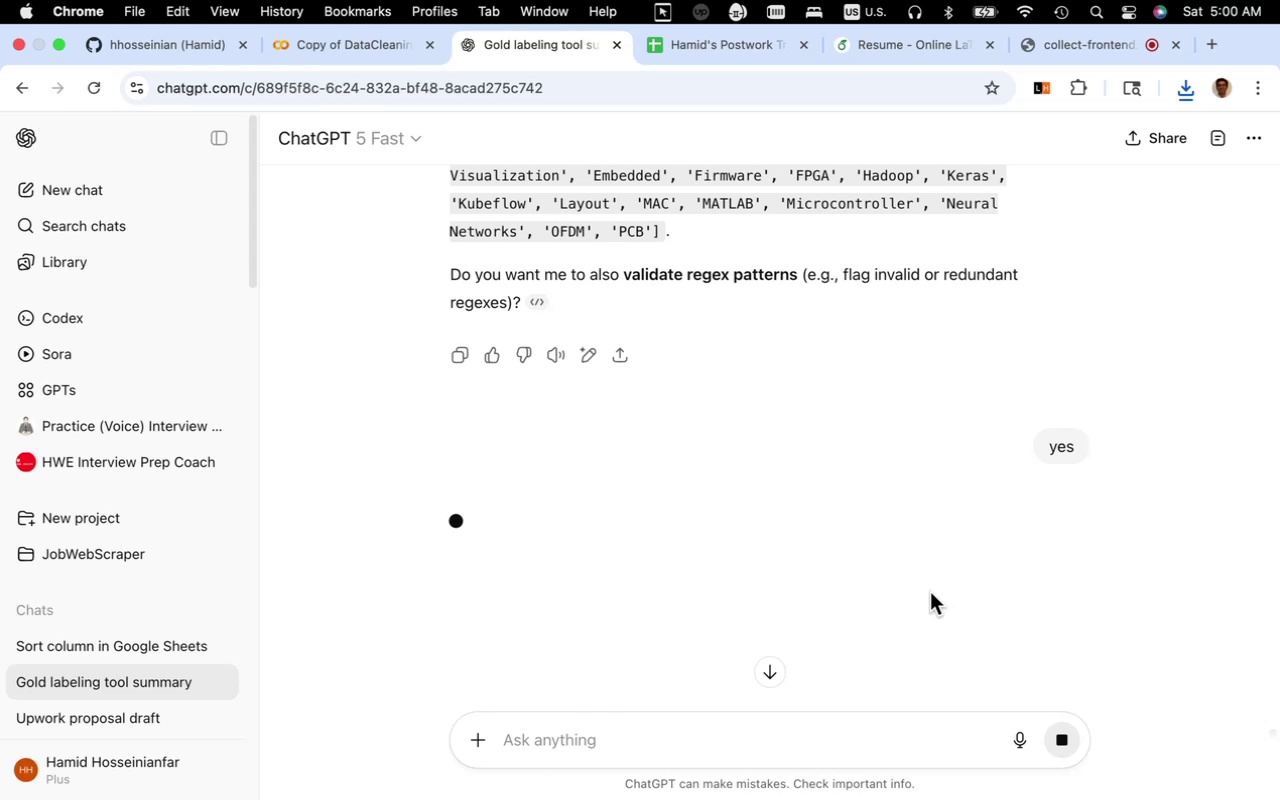 
wait(6.03)
 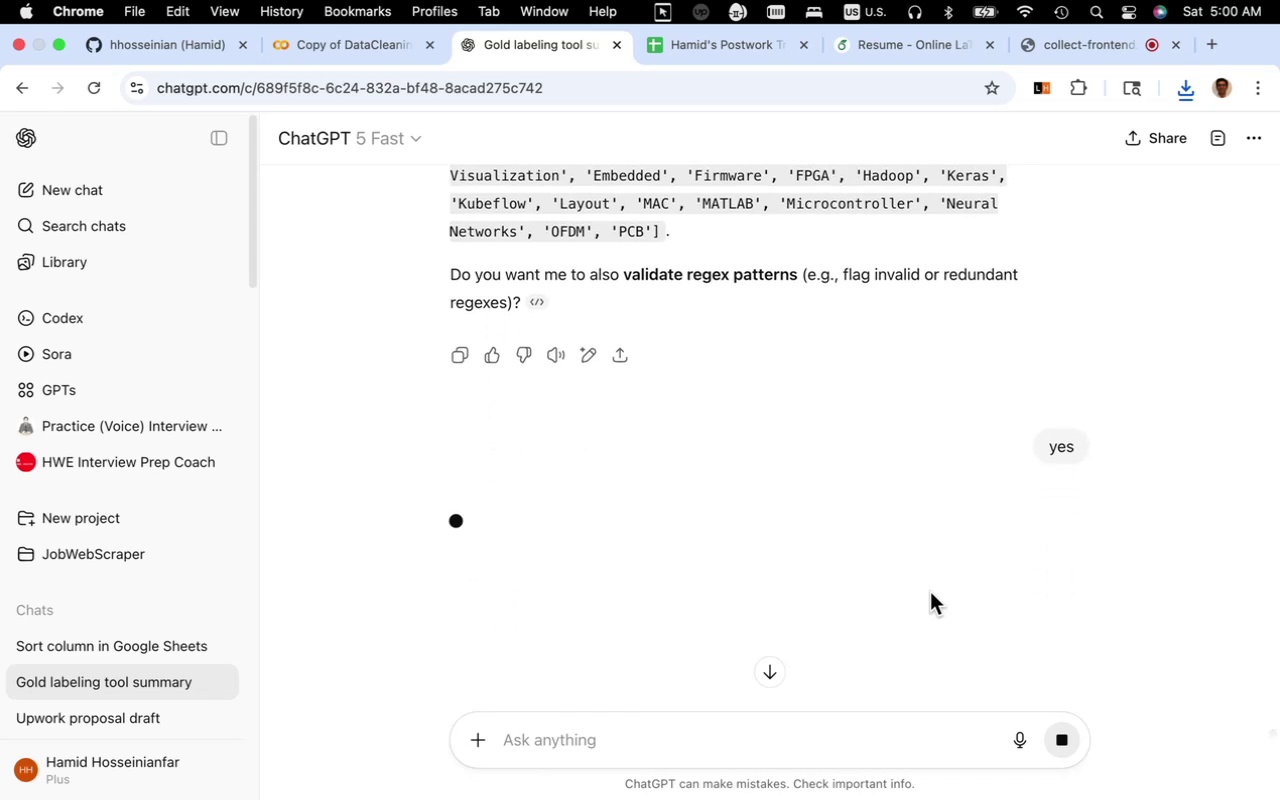 
scroll: coordinate [923, 593], scroll_direction: down, amount: 8.0
 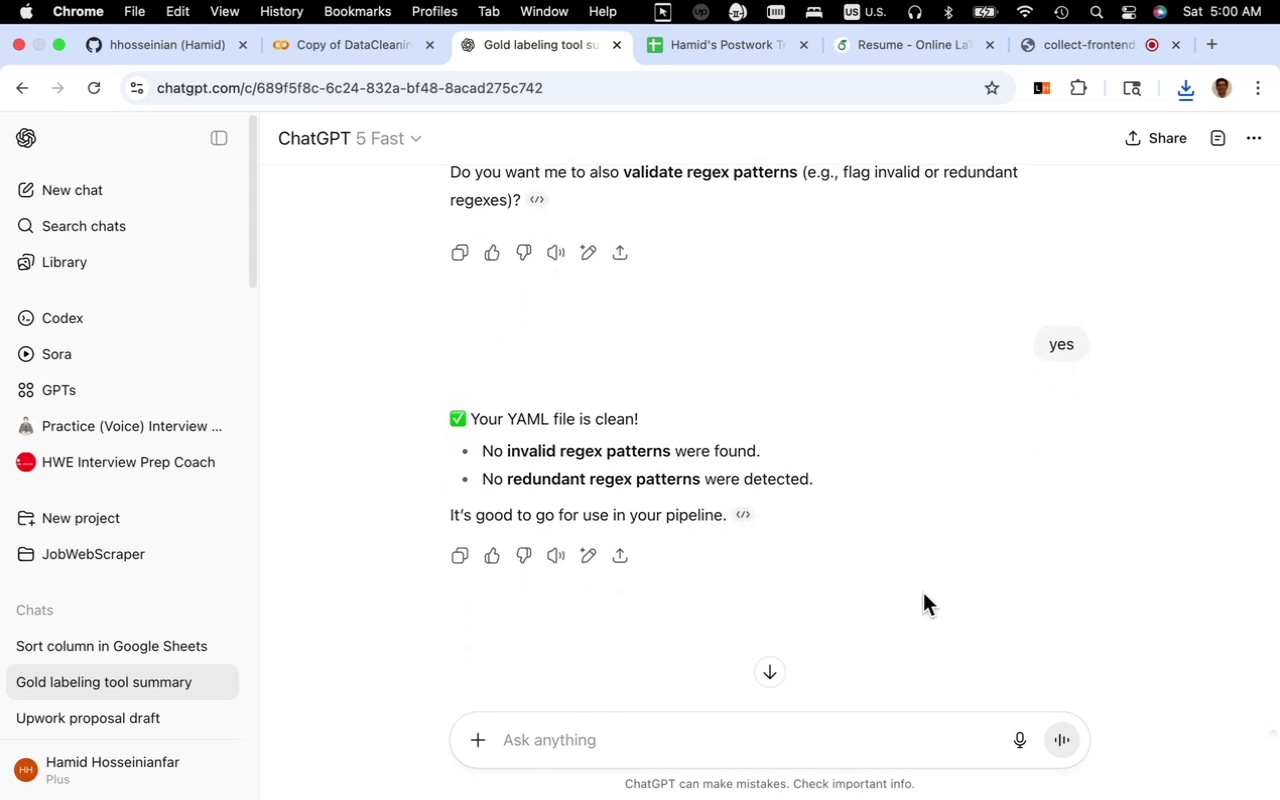 
key(Fn)
 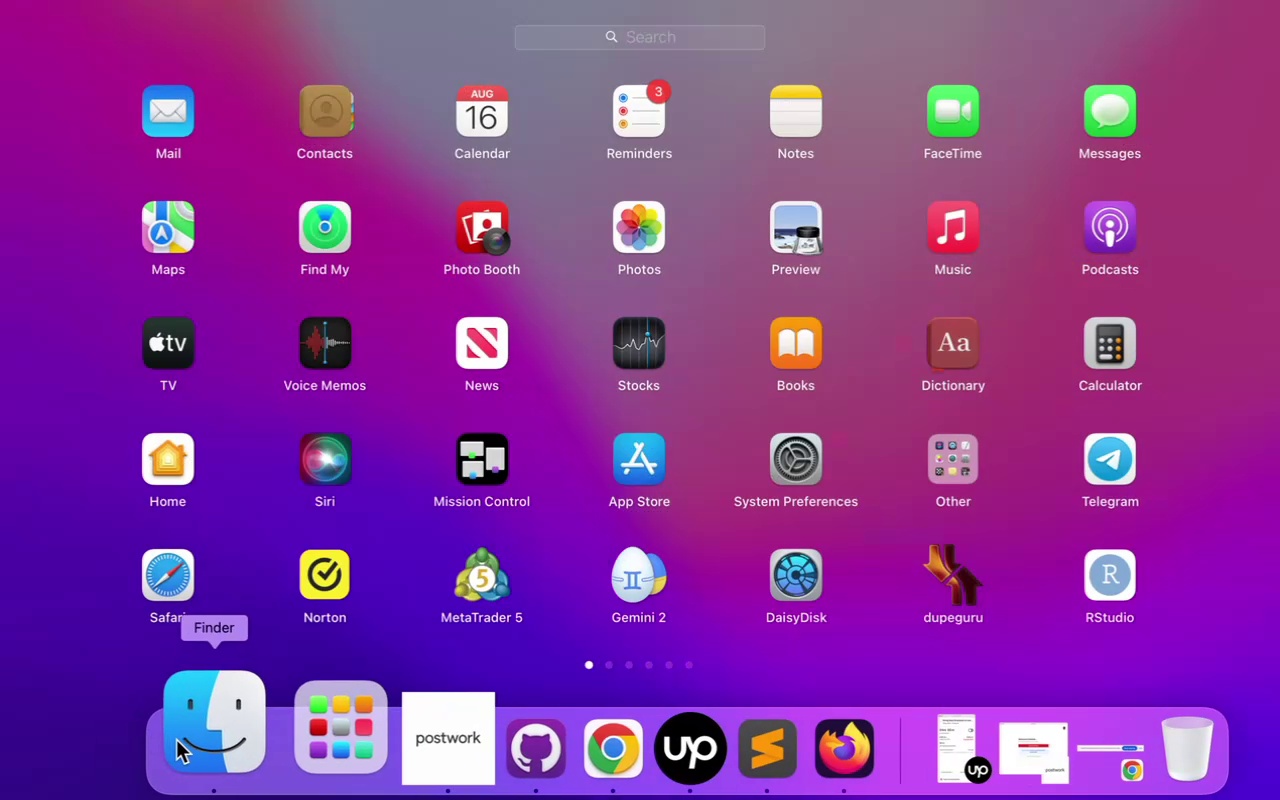 
left_click([194, 740])
 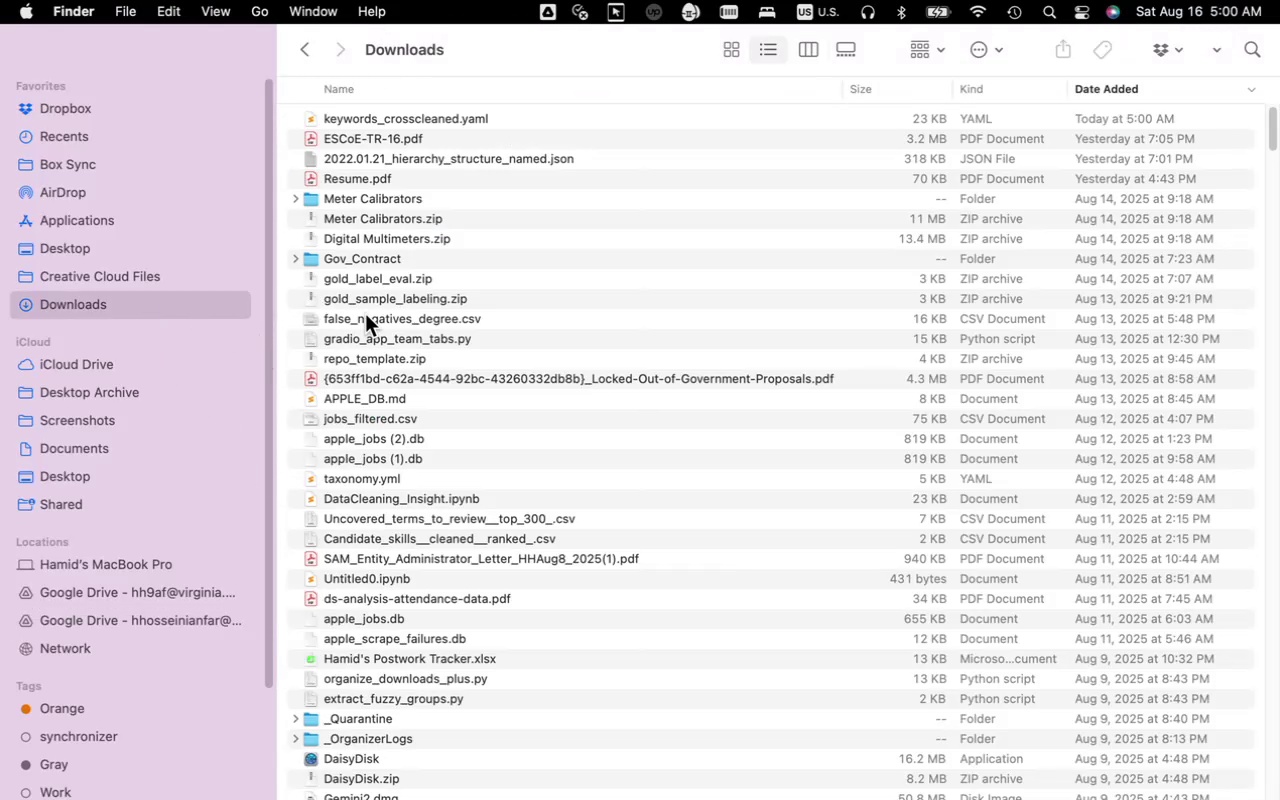 
wait(6.06)
 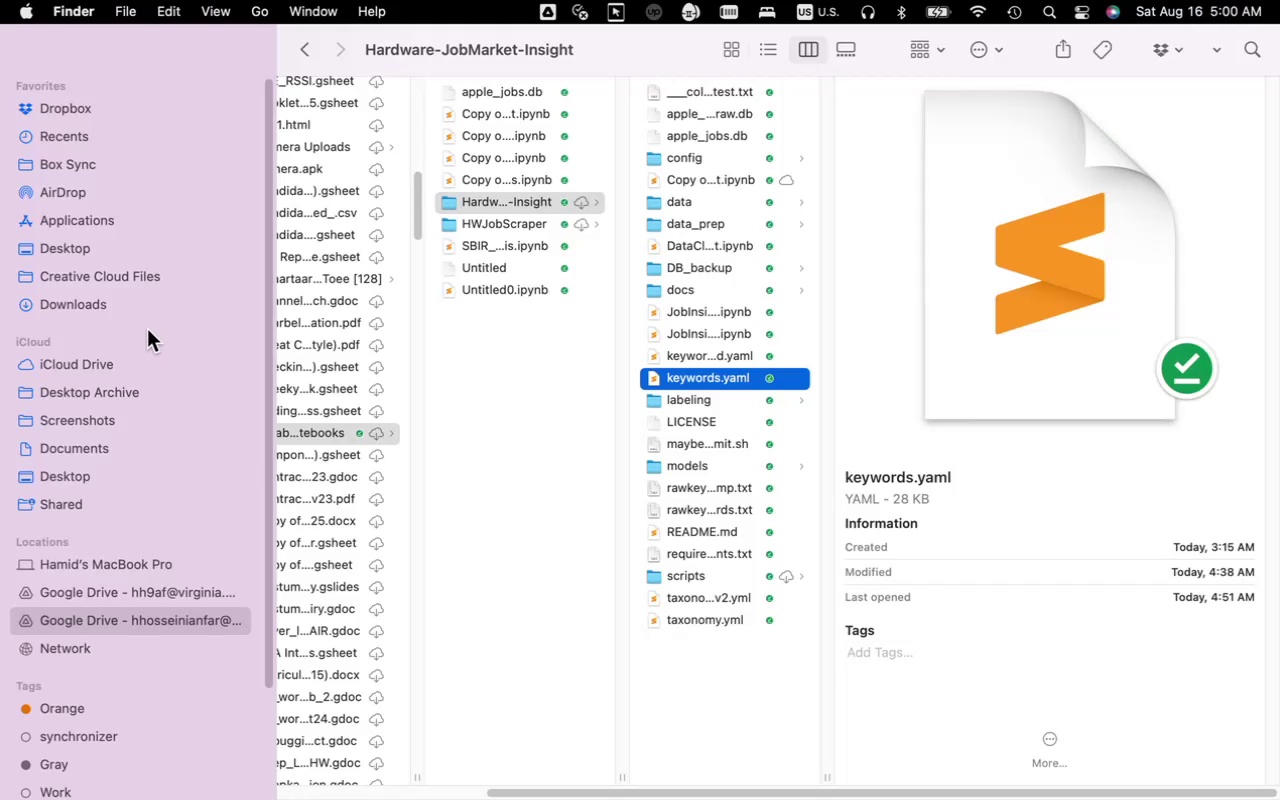 
left_click([436, 123])
 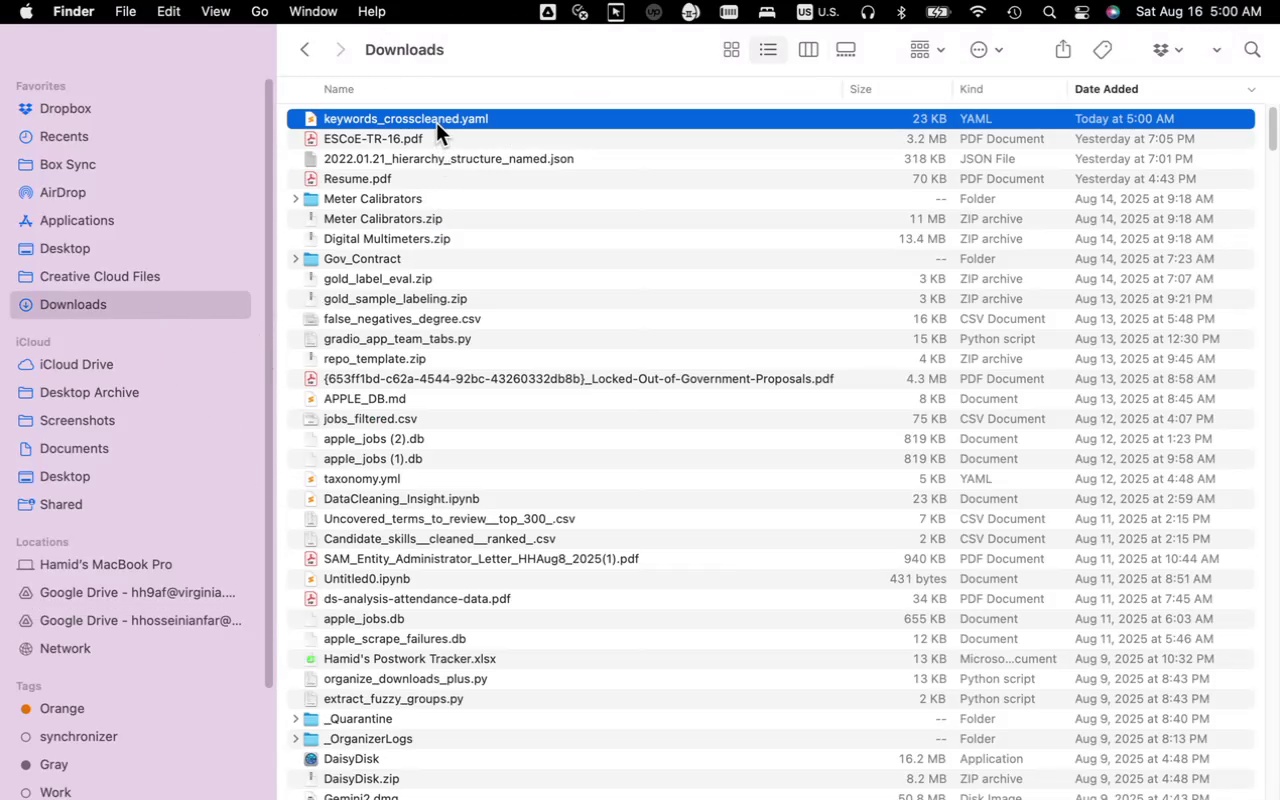 
key(Meta+C)
 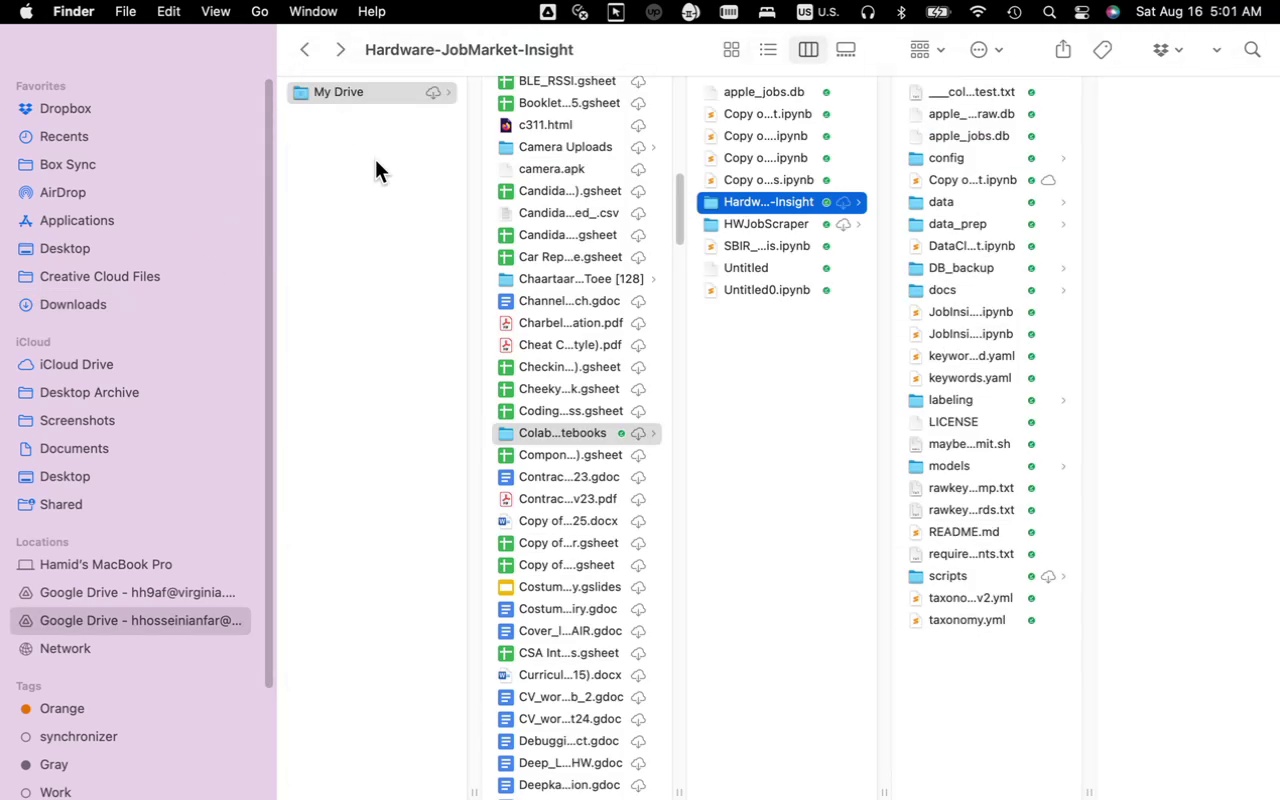 
wait(5.55)
 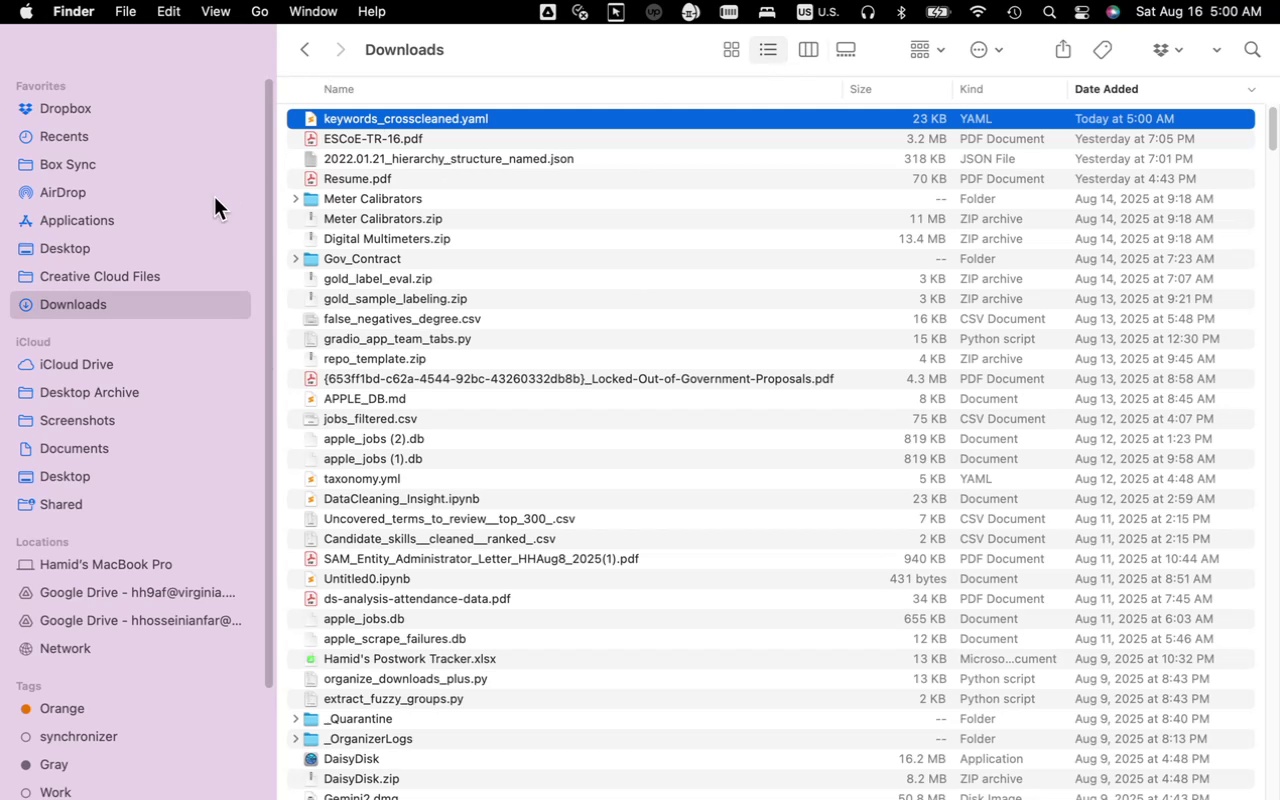 
left_click([1012, 669])
 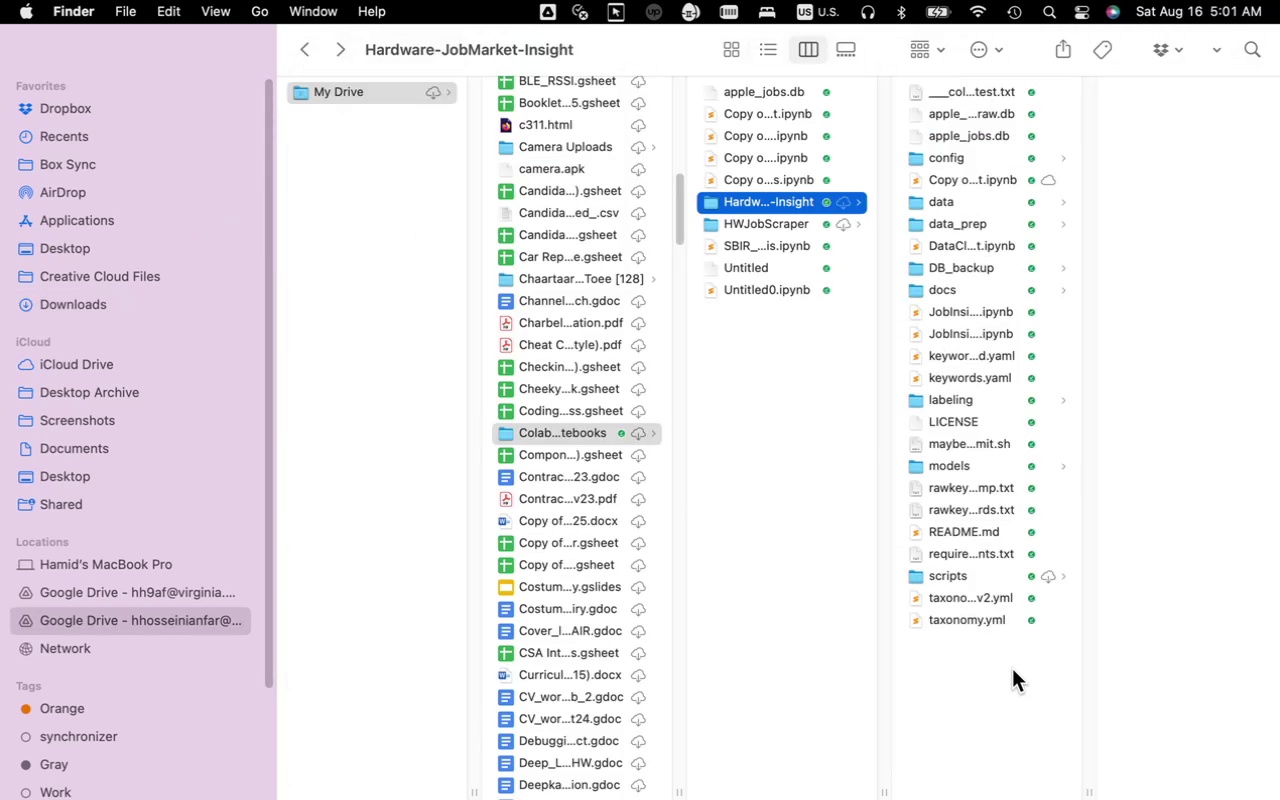 
key(Meta+V)
 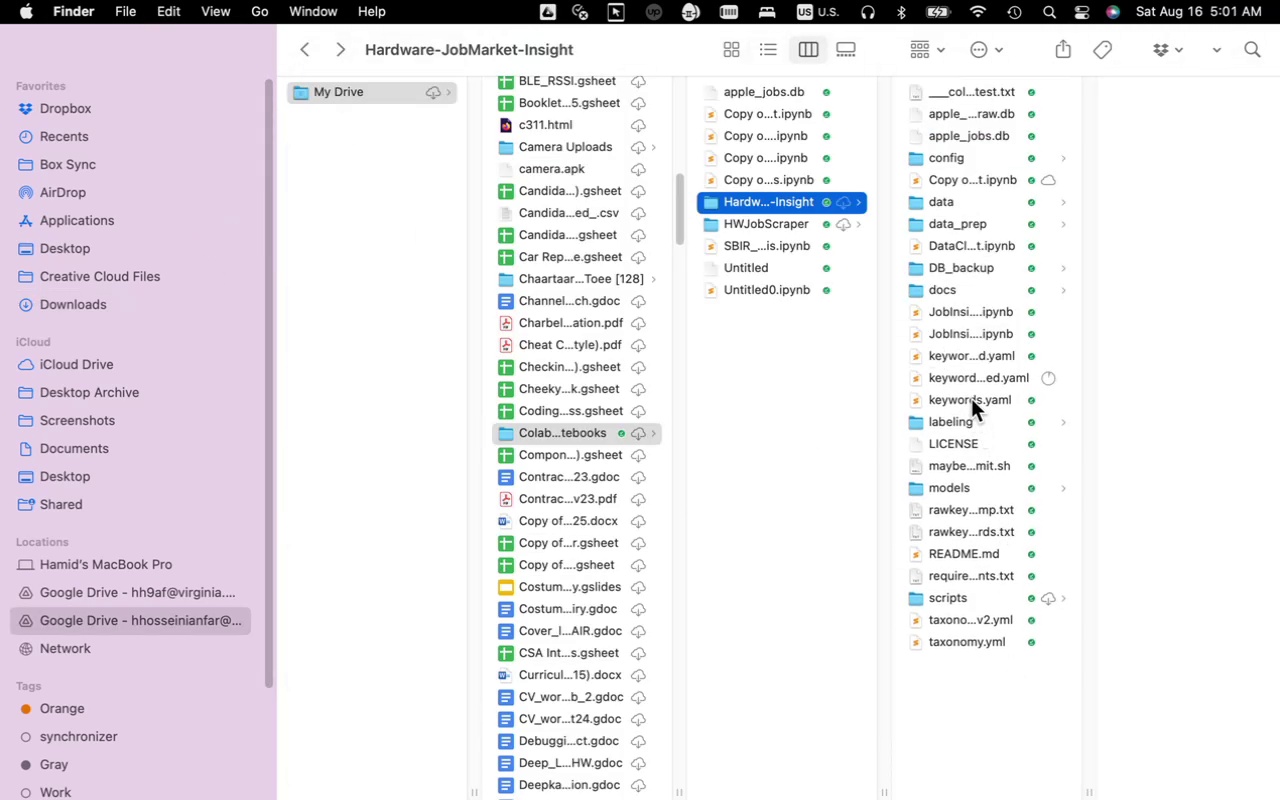 
wait(5.69)
 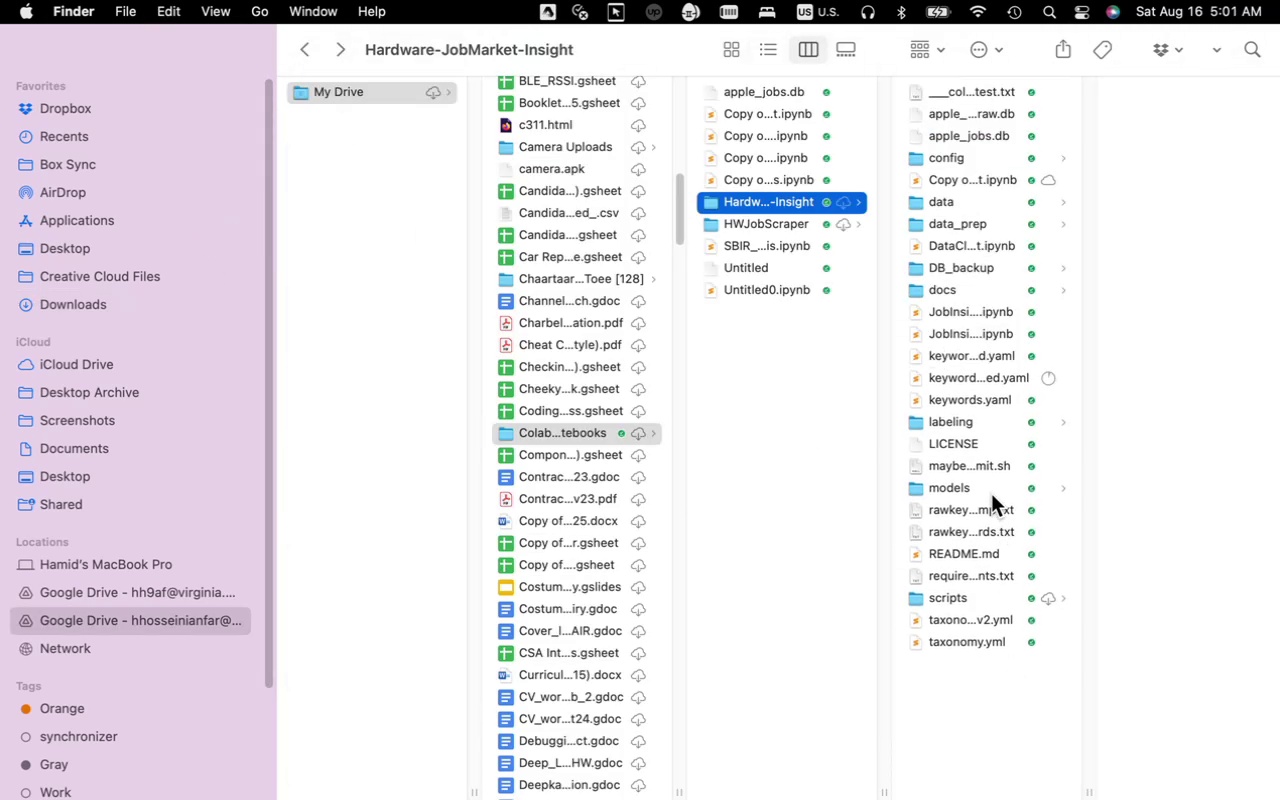 
left_click([958, 360])
 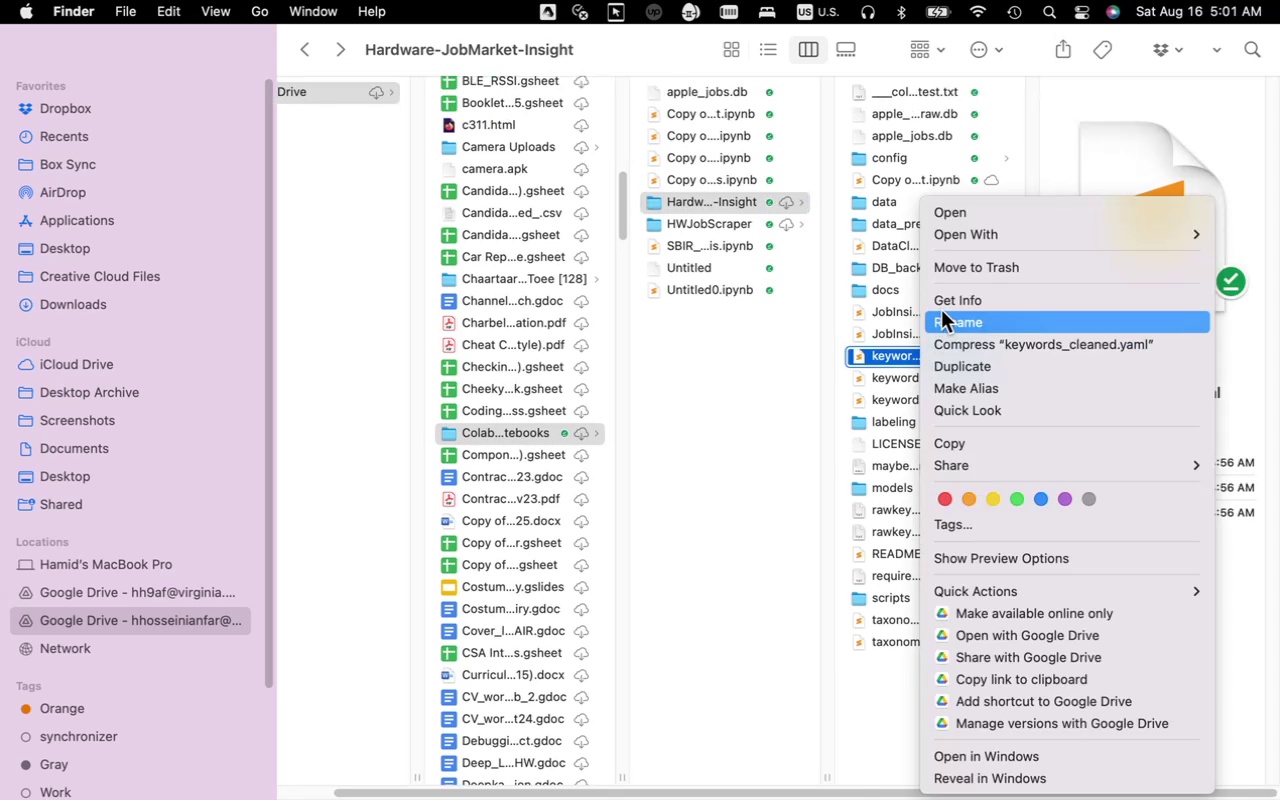 
wait(8.76)
 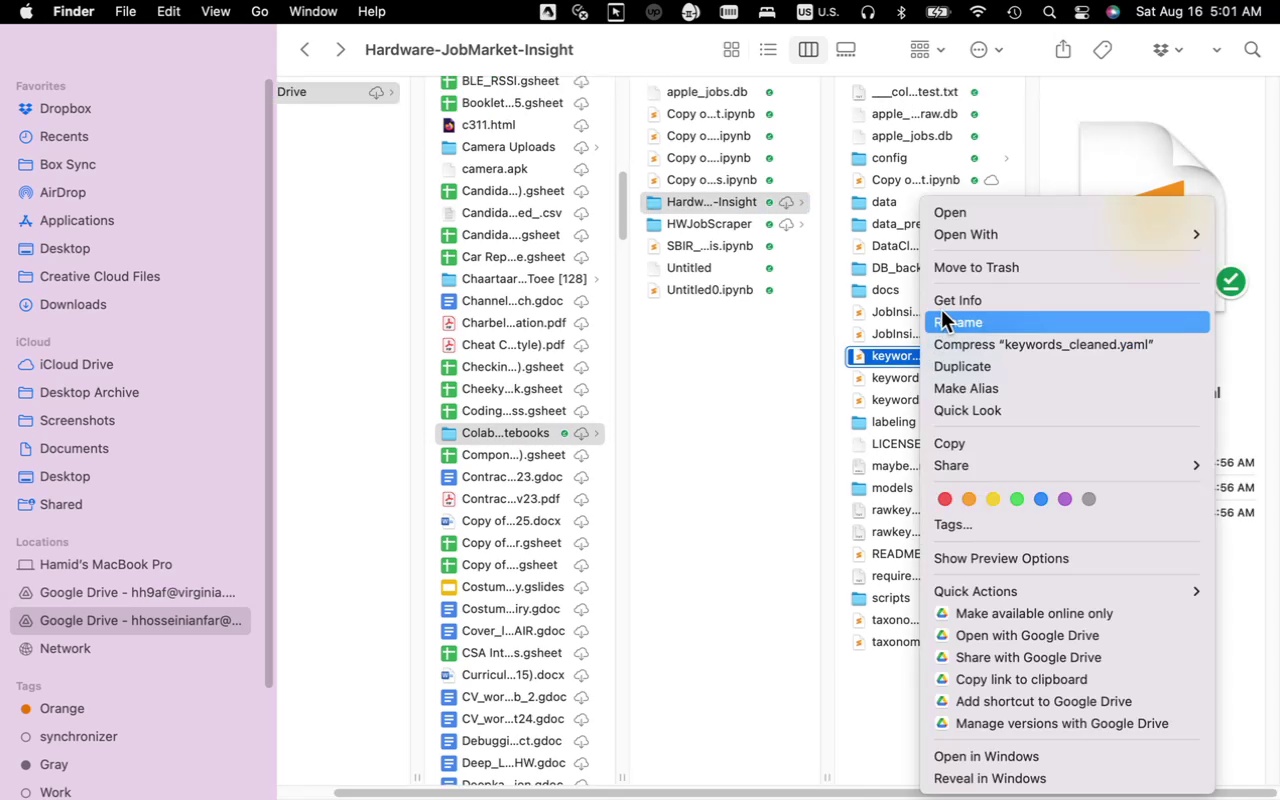 
left_click([921, 402])
 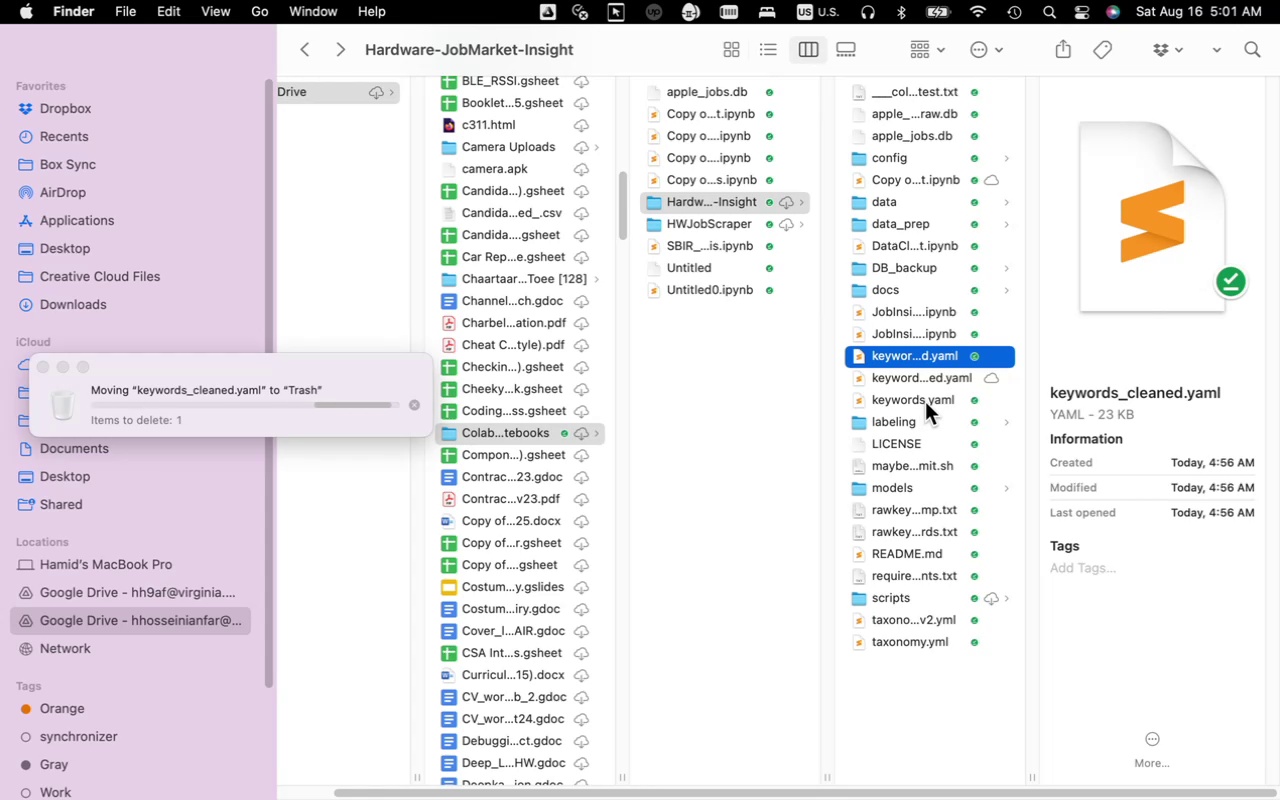 
left_click([925, 402])
 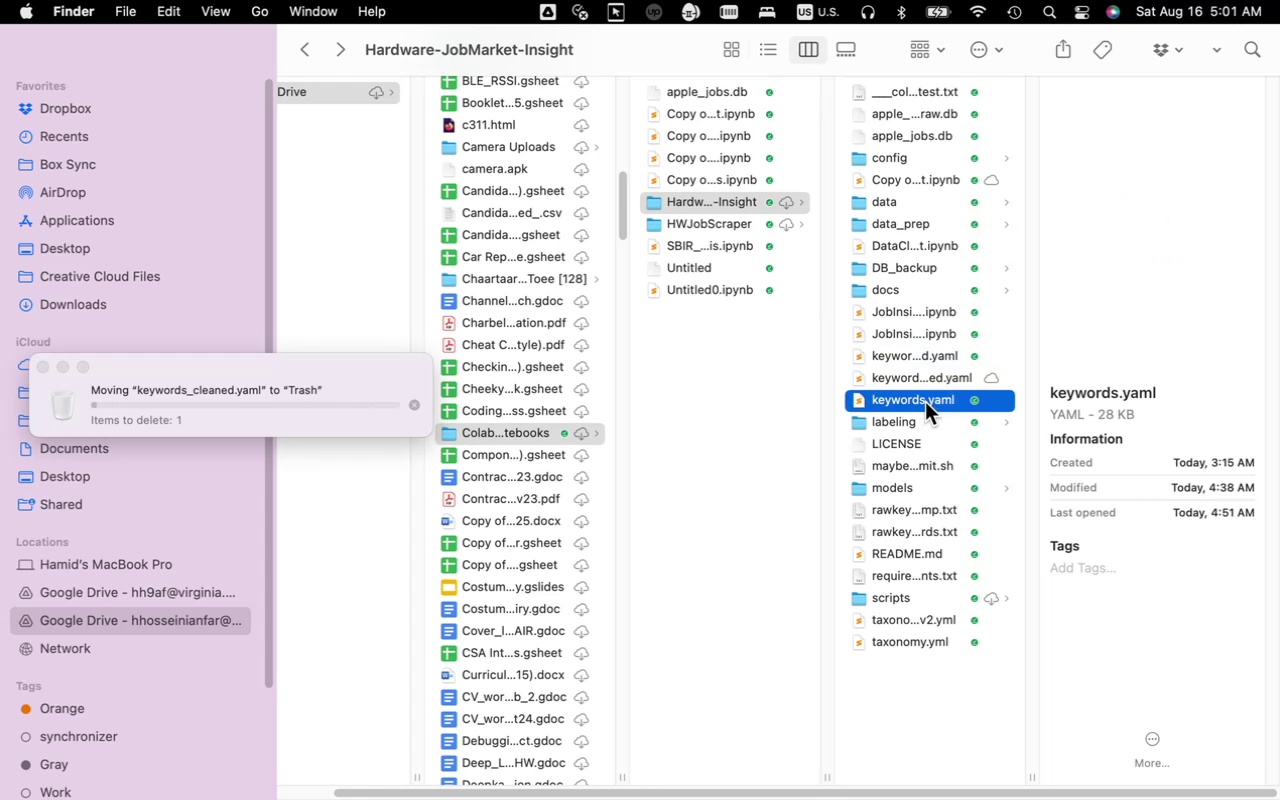 
left_click([925, 402])
 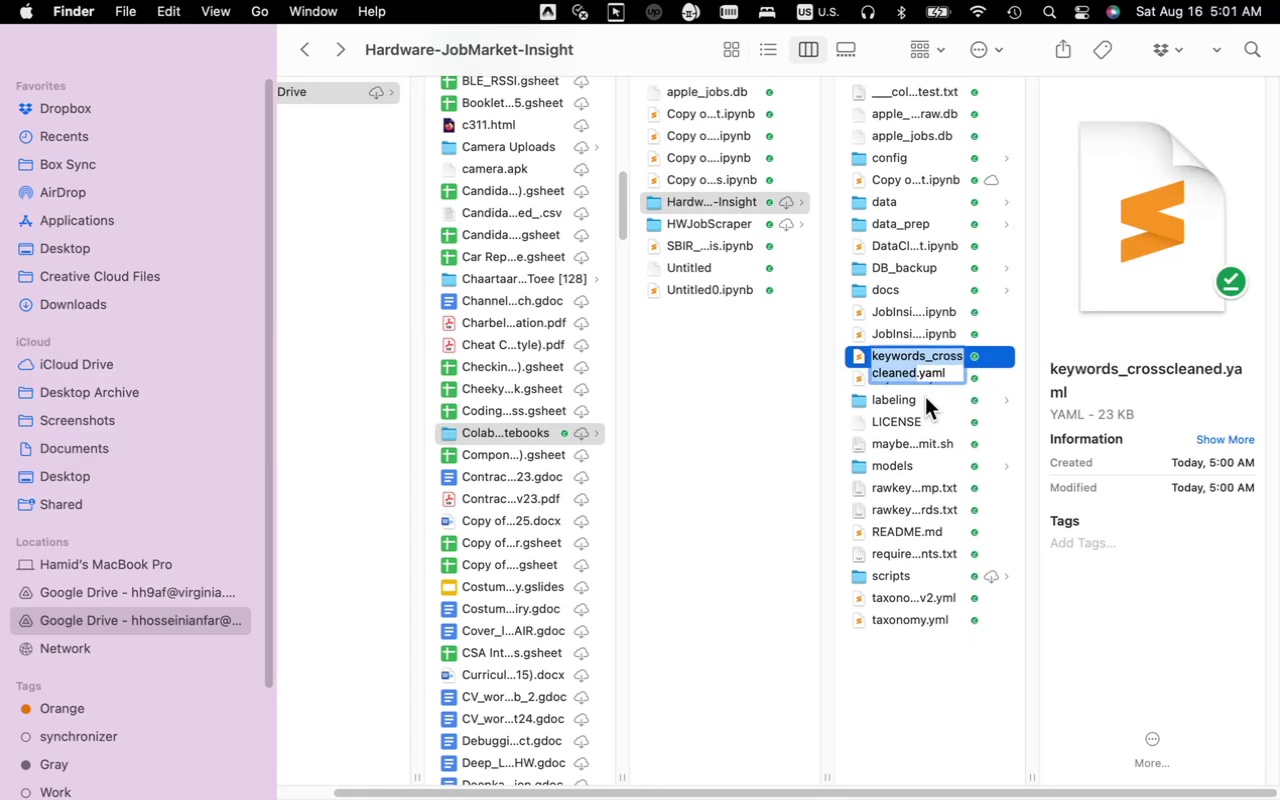 
left_click([925, 397])
 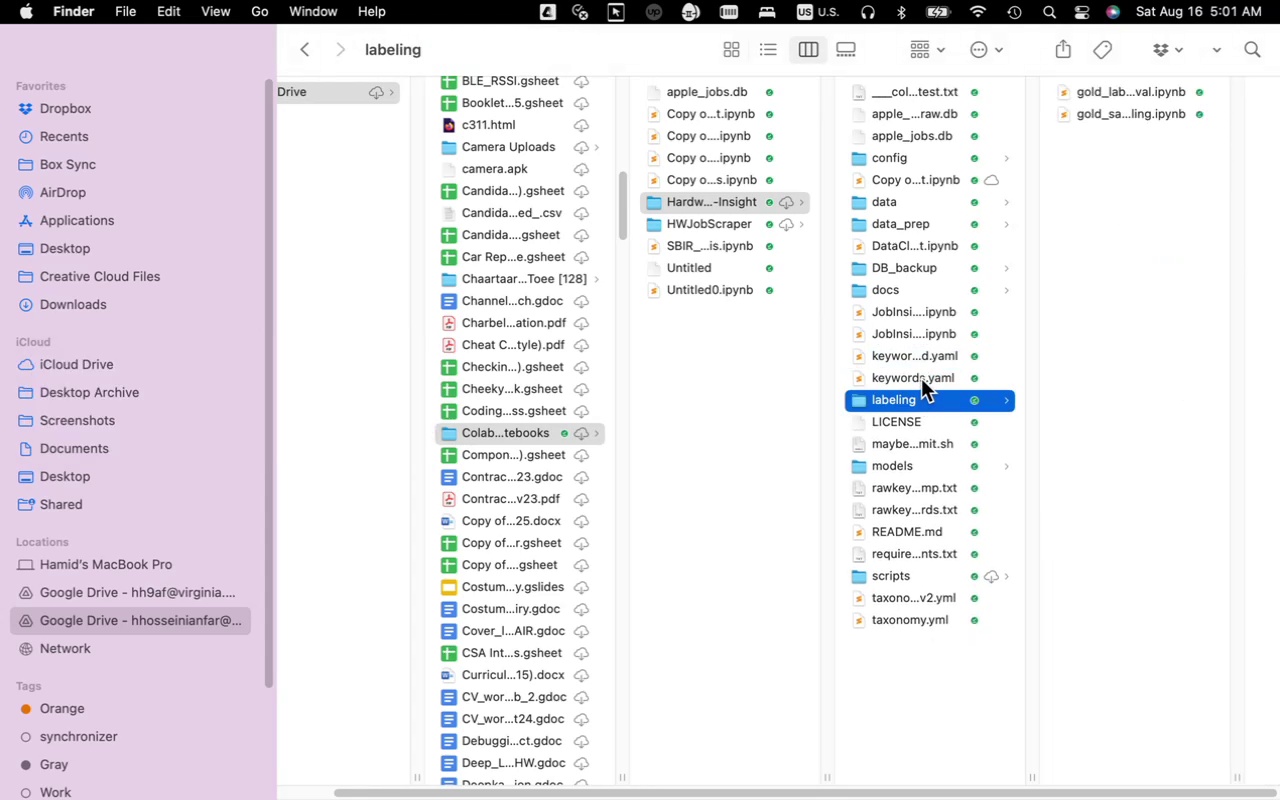 
left_click([921, 379])
 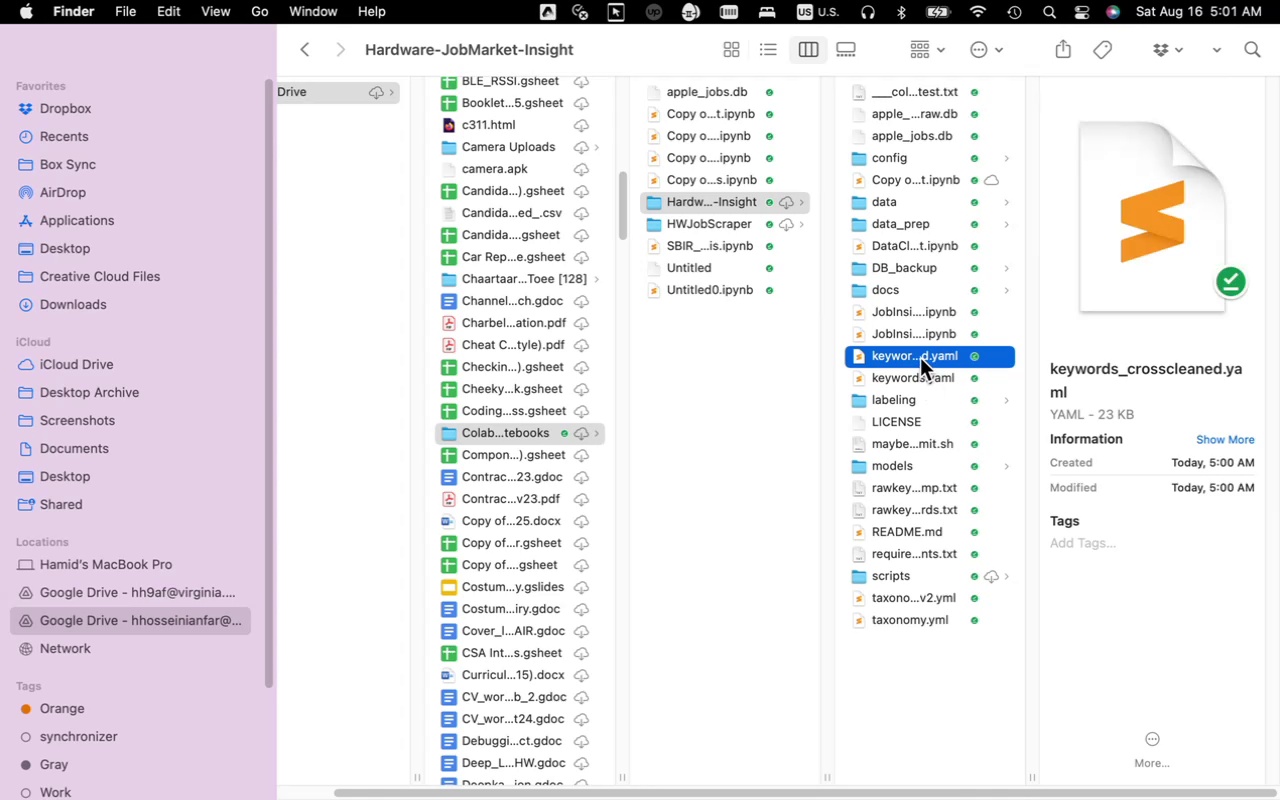 
wait(6.74)
 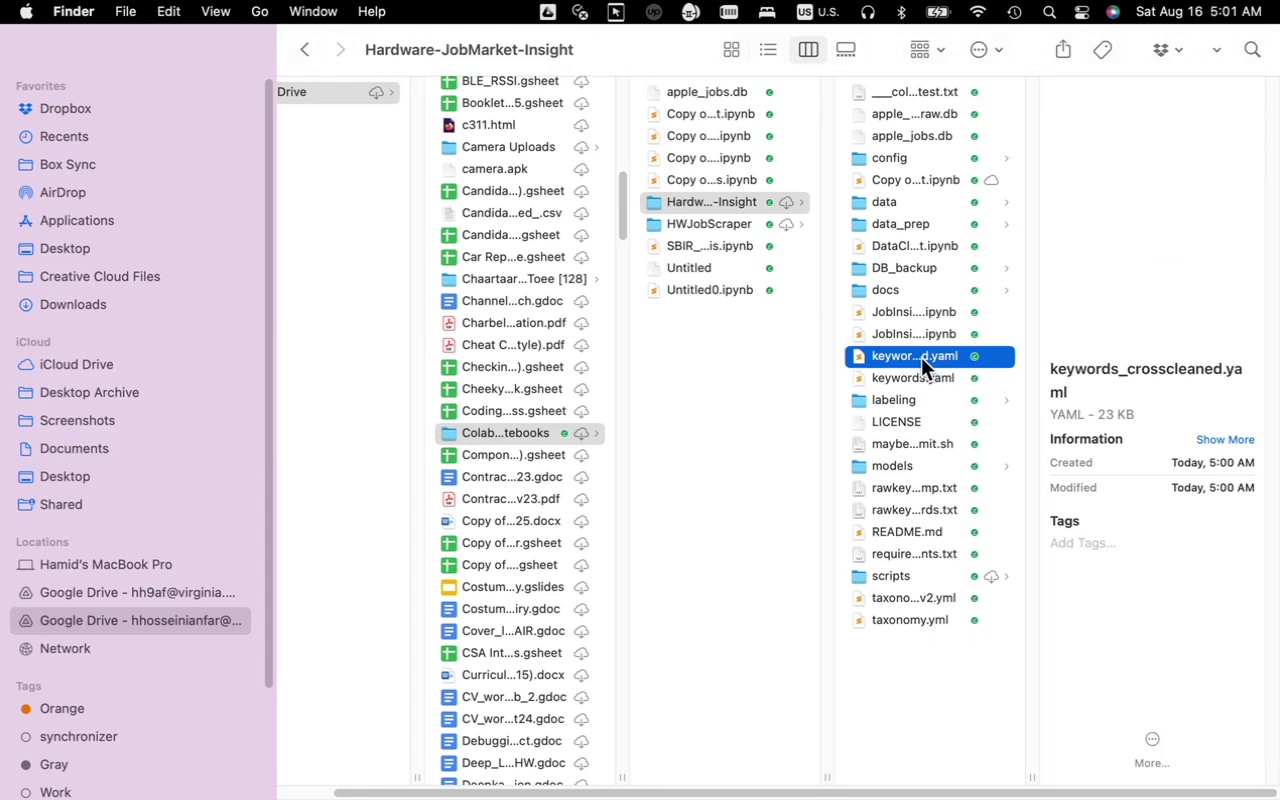 
left_click([924, 426])
 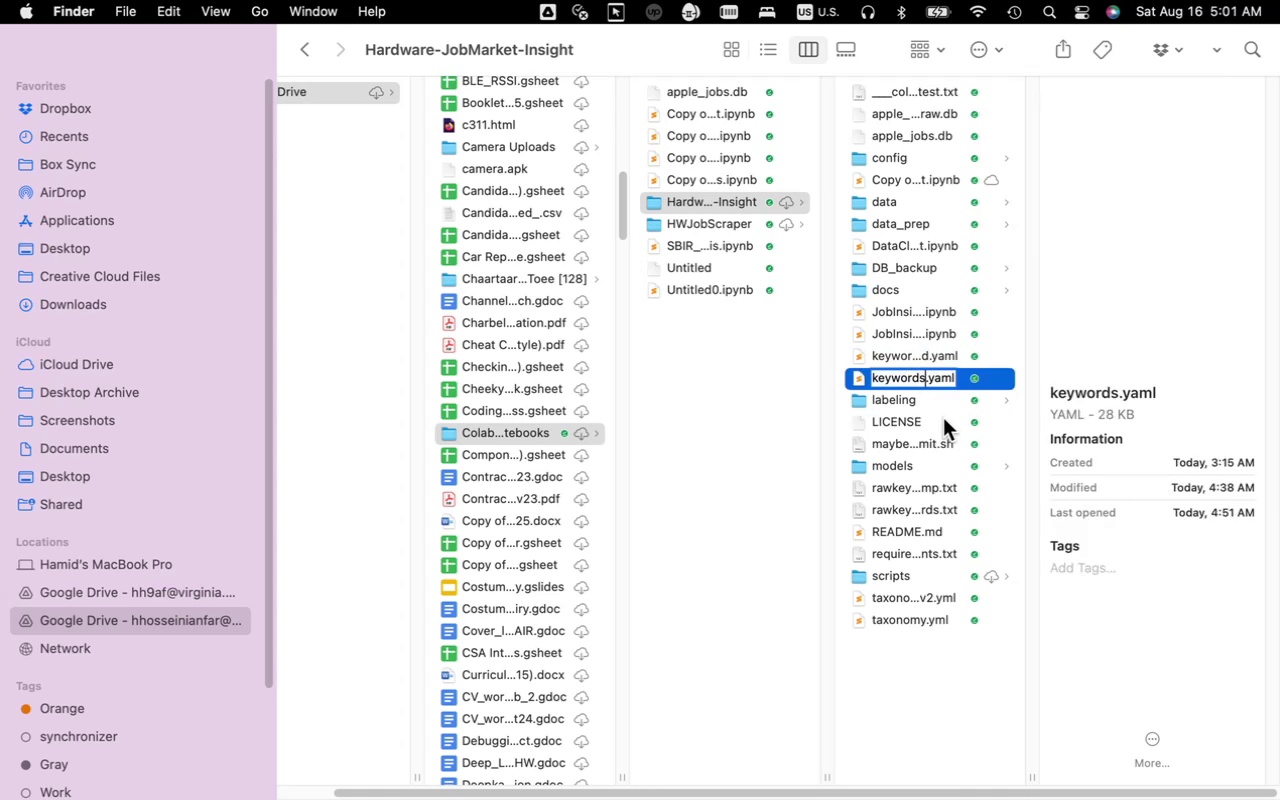 
wait(6.24)
 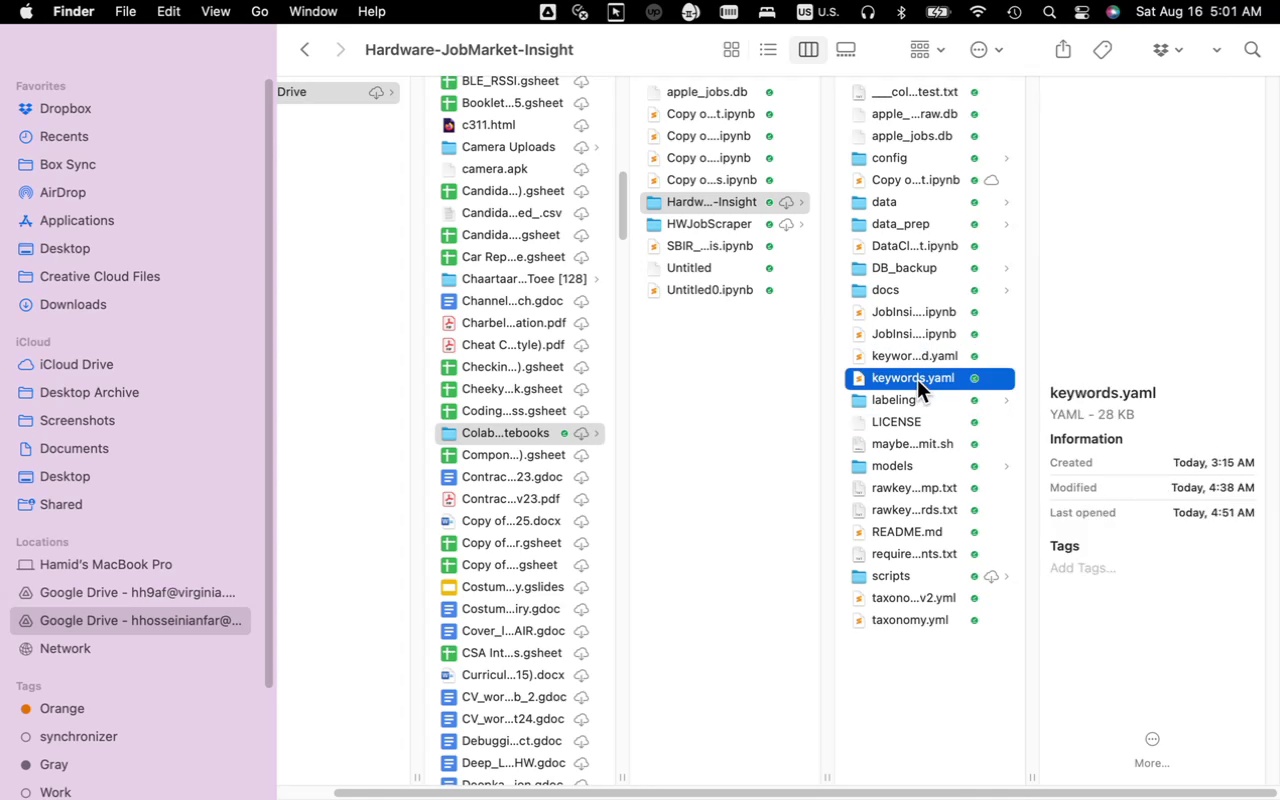 
type(_cr)
key(Backspace)
key(Backspace)
 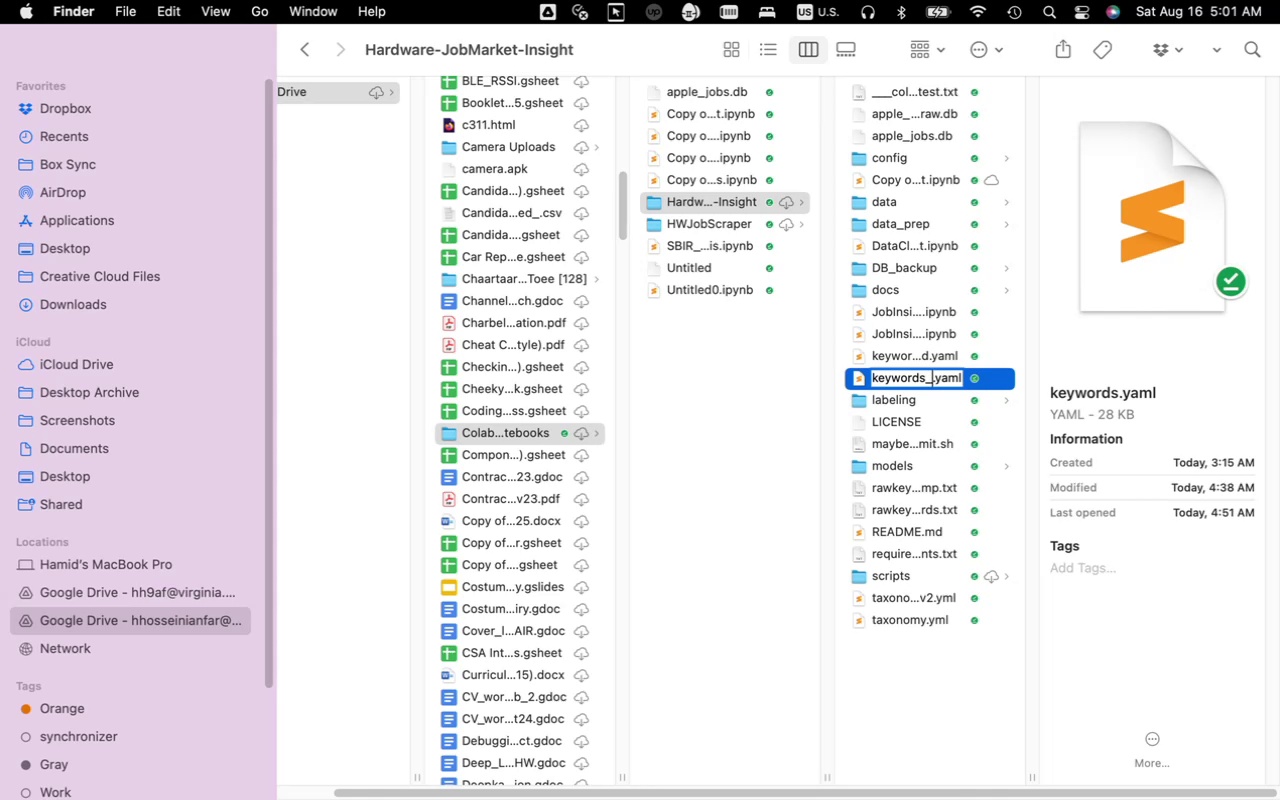 
wait(15.35)
 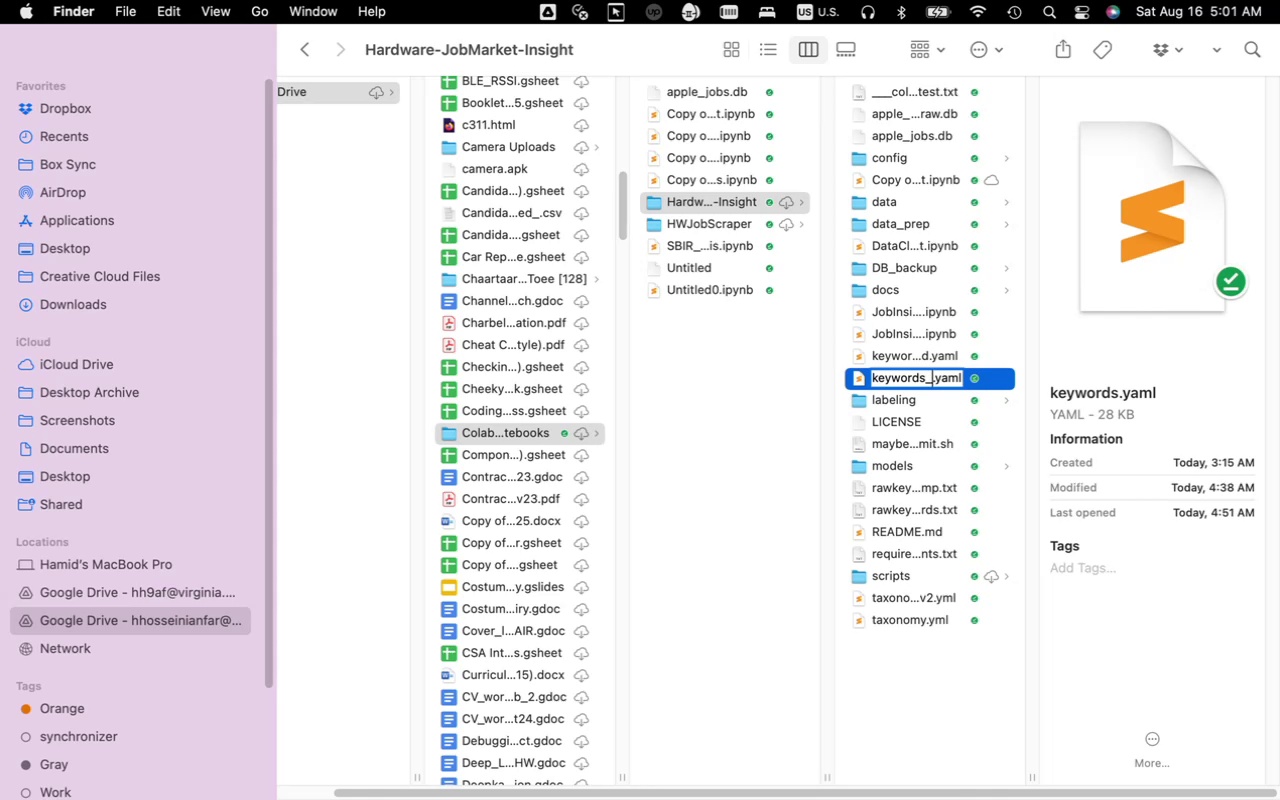 
type(corrupted)
 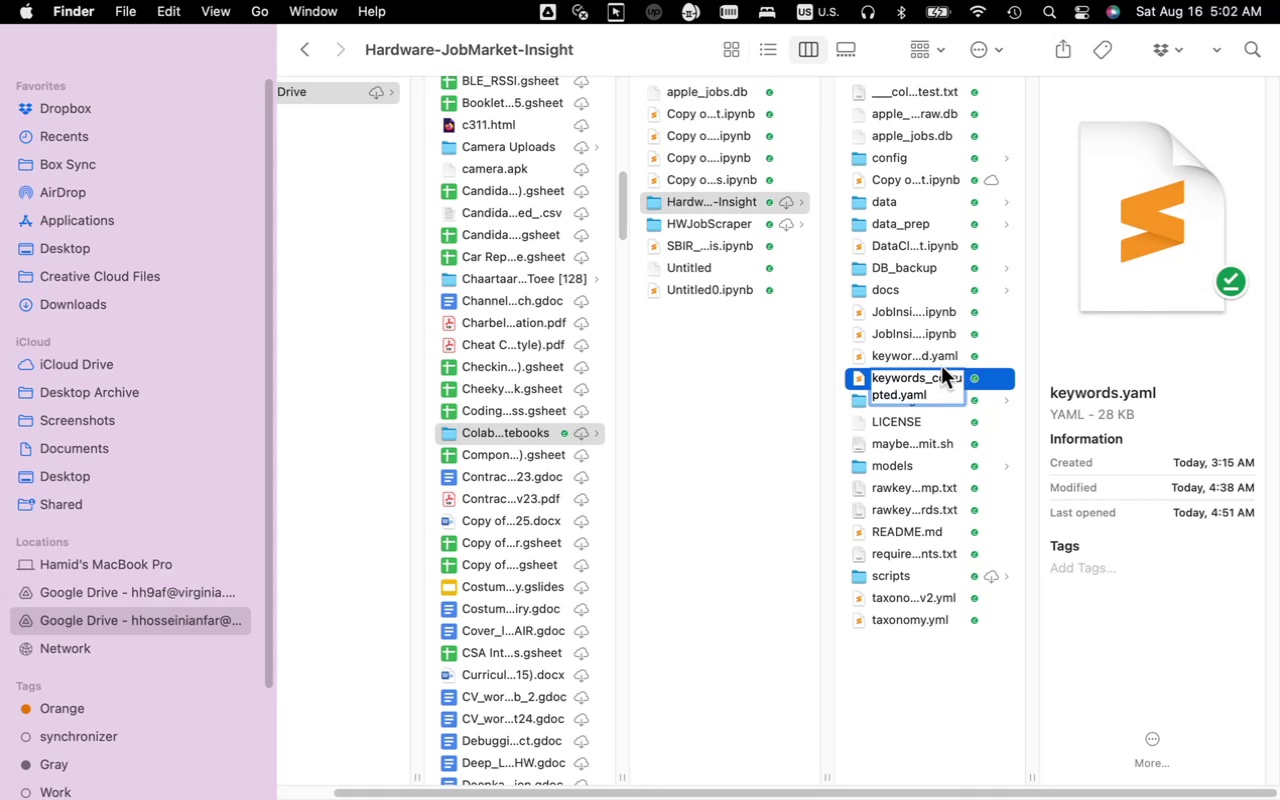 
left_click([918, 356])
 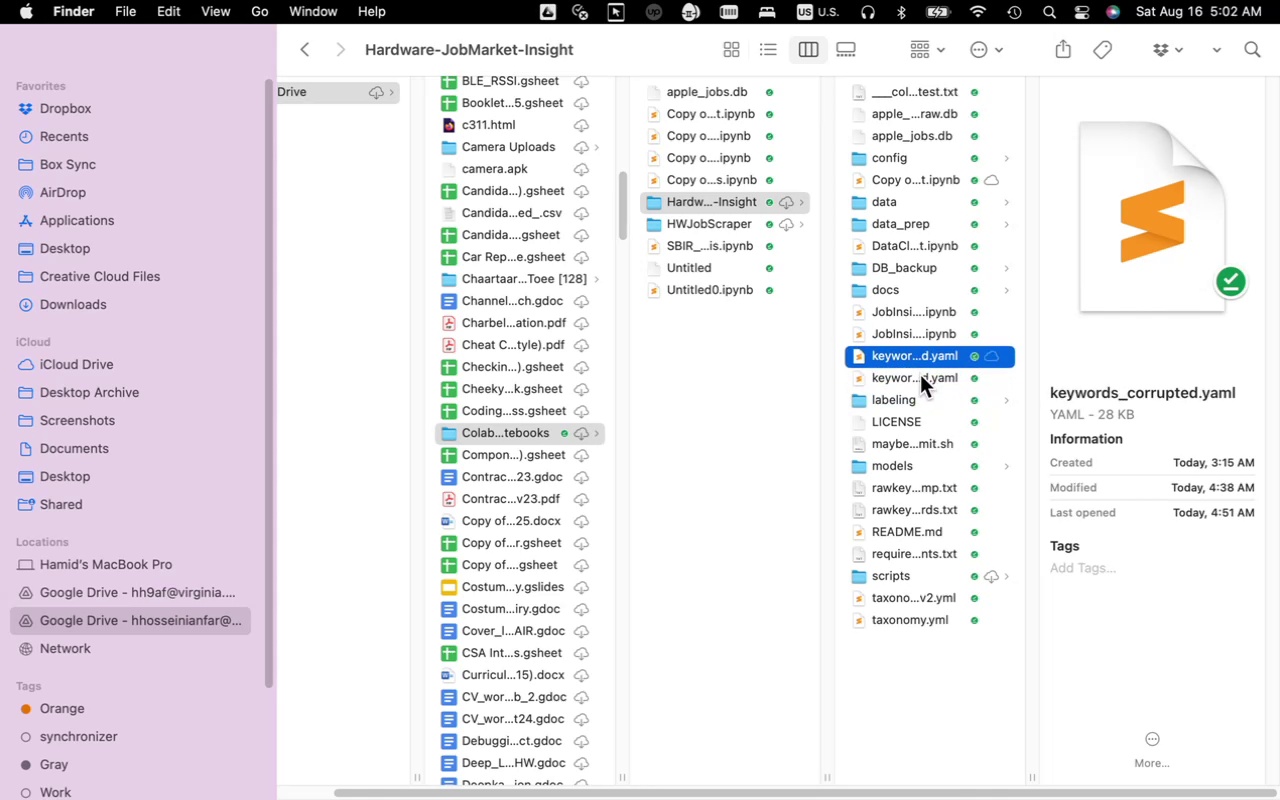 
left_click([920, 375])
 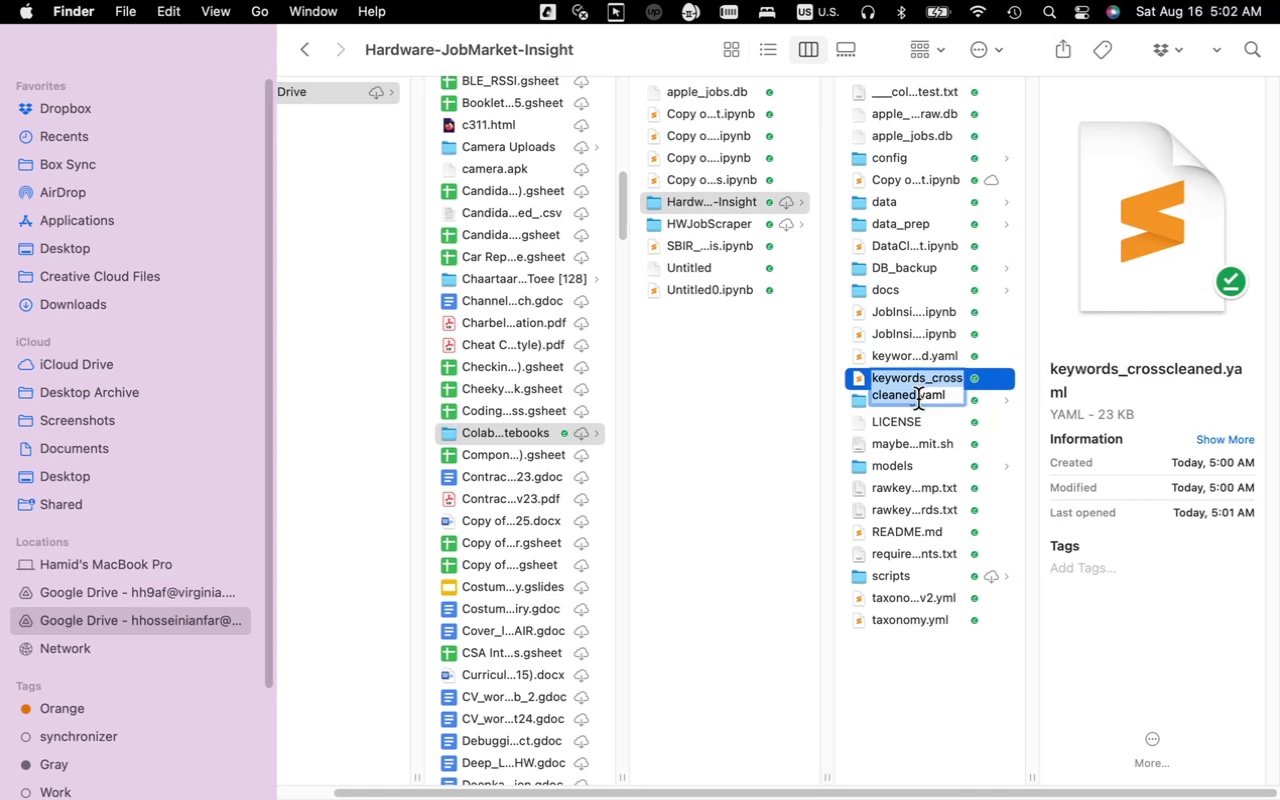 
left_click([915, 400])
 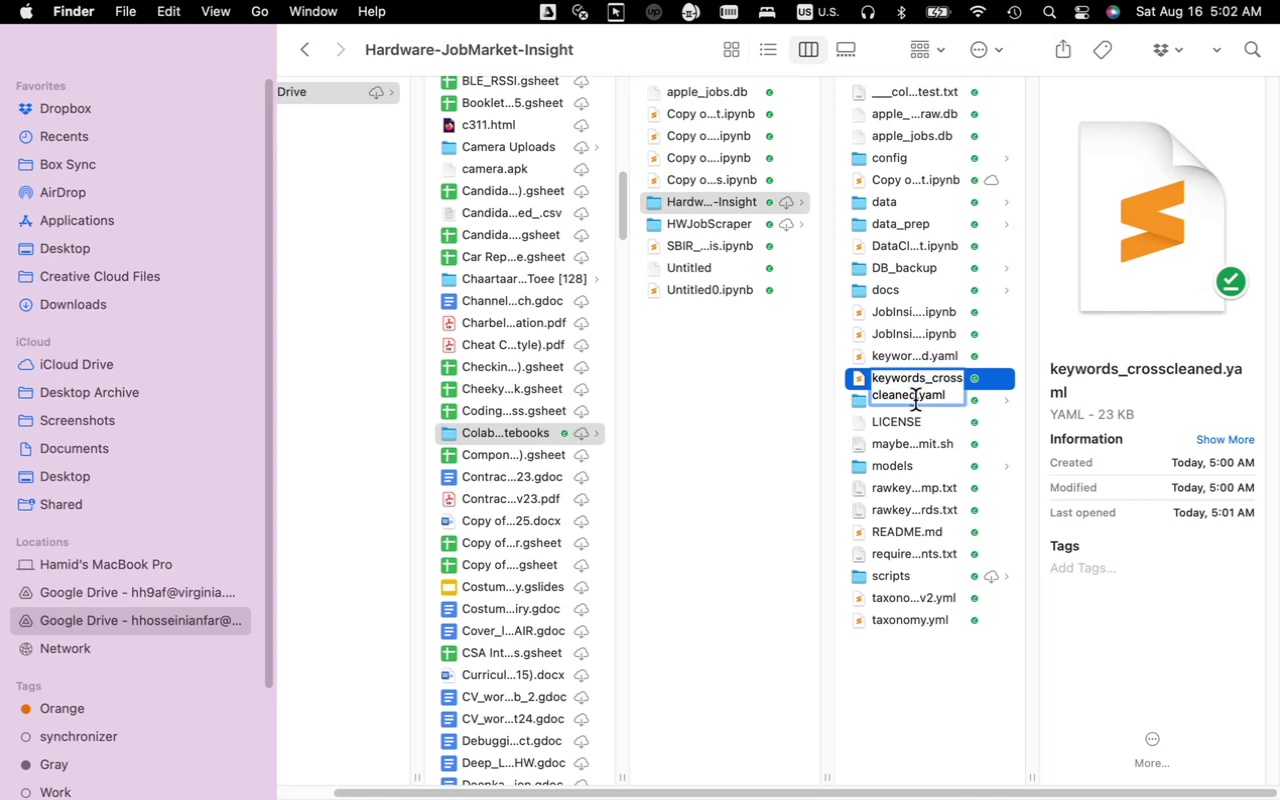 
left_click_drag(start_coordinate=[915, 400], to_coordinate=[924, 383])
 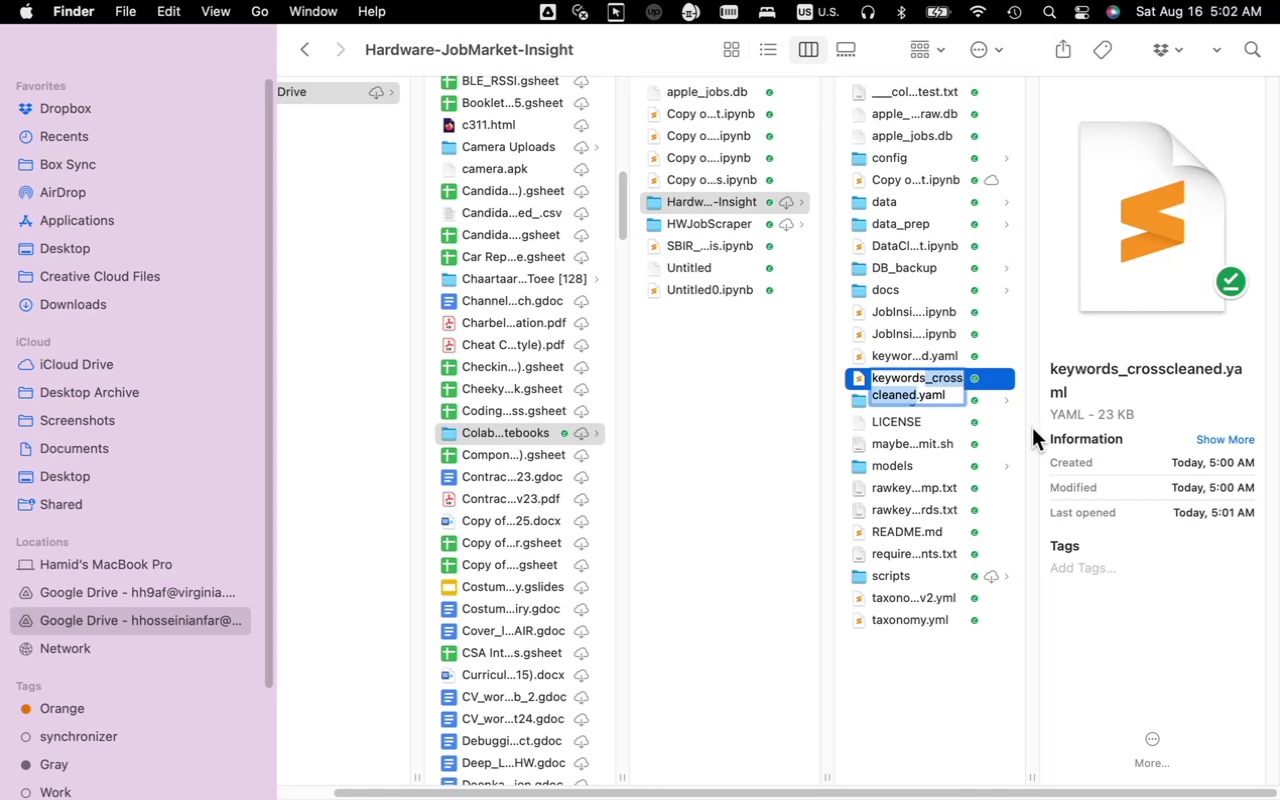 
key(Backspace)
 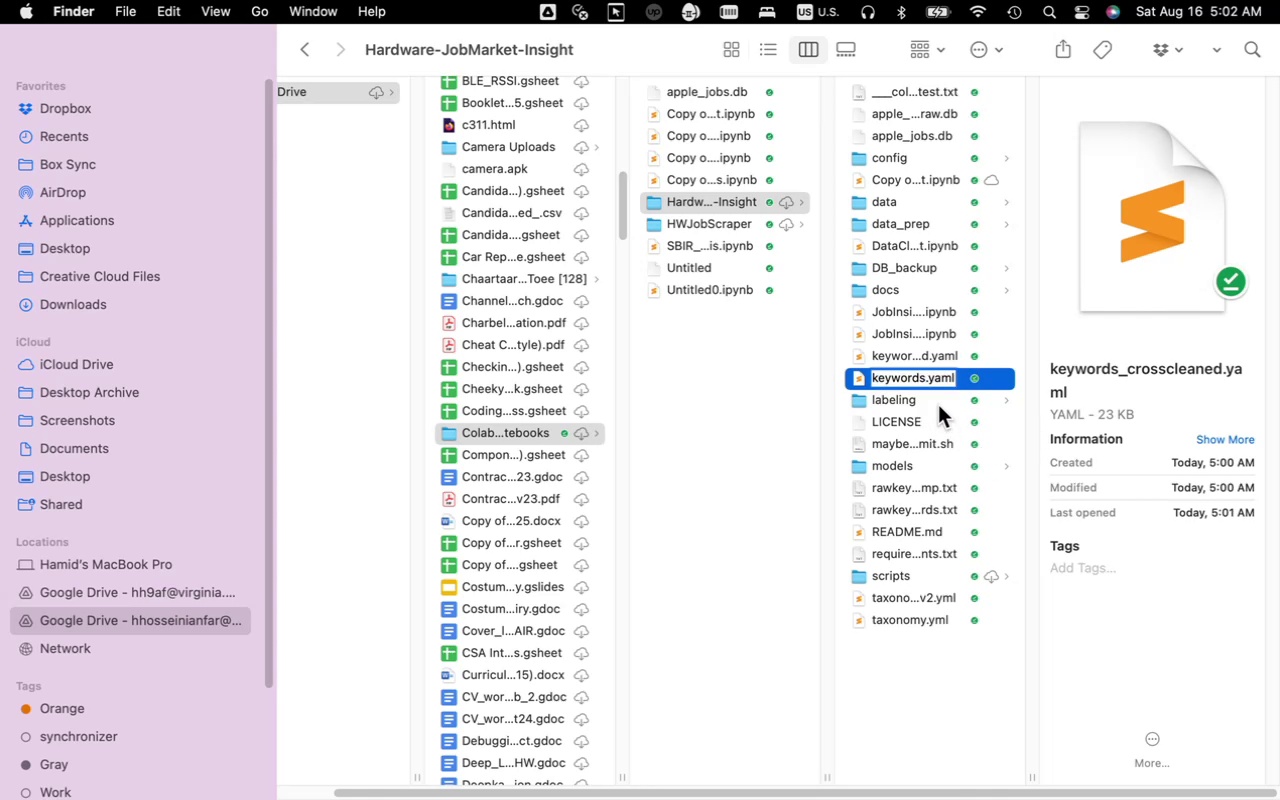 
left_click([937, 401])
 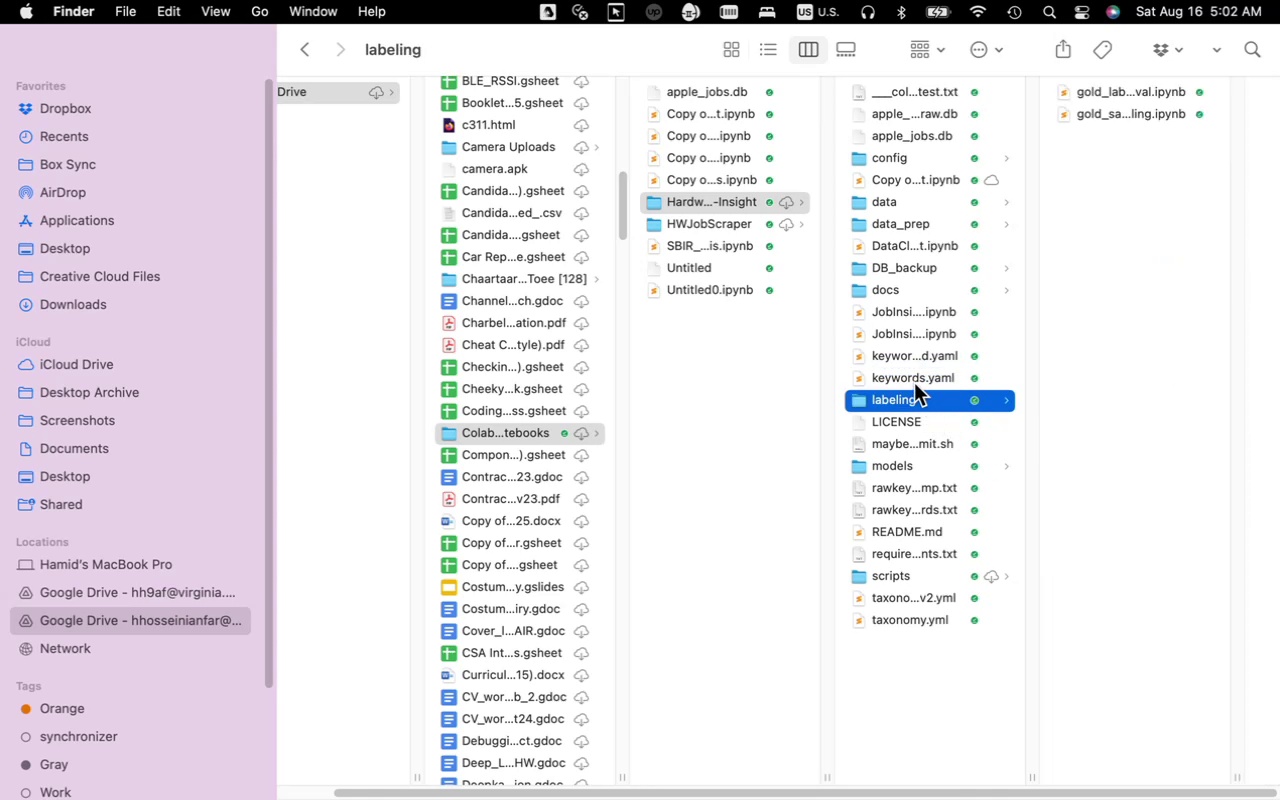 
left_click([914, 383])
 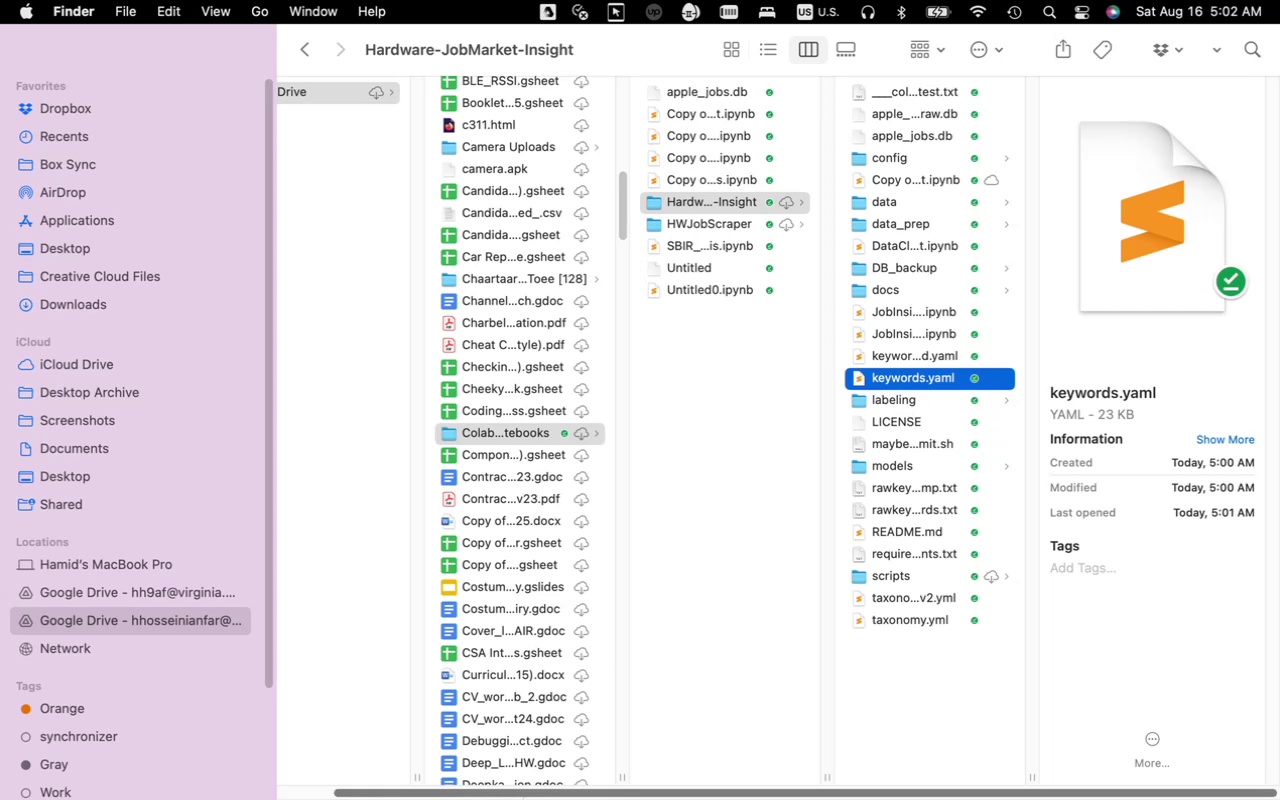 
mouse_move([594, 790])
 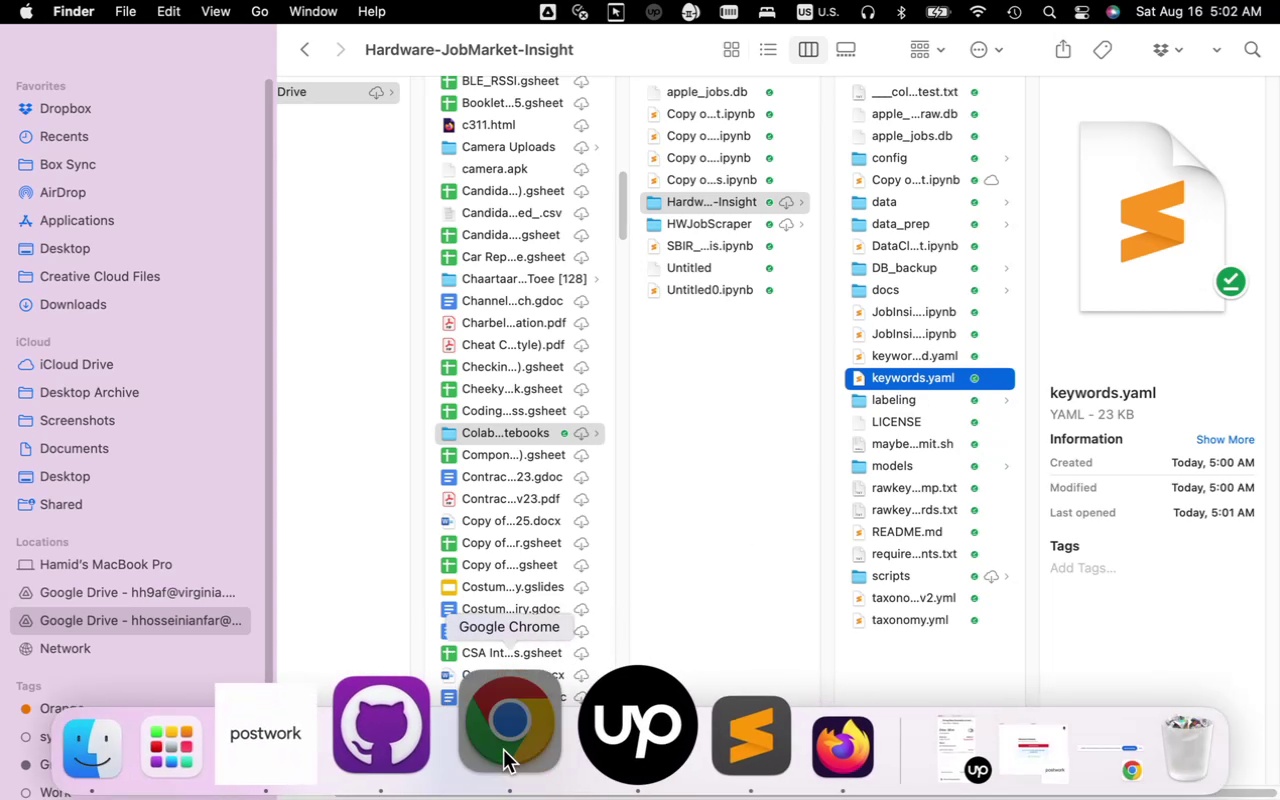 
left_click([503, 750])
 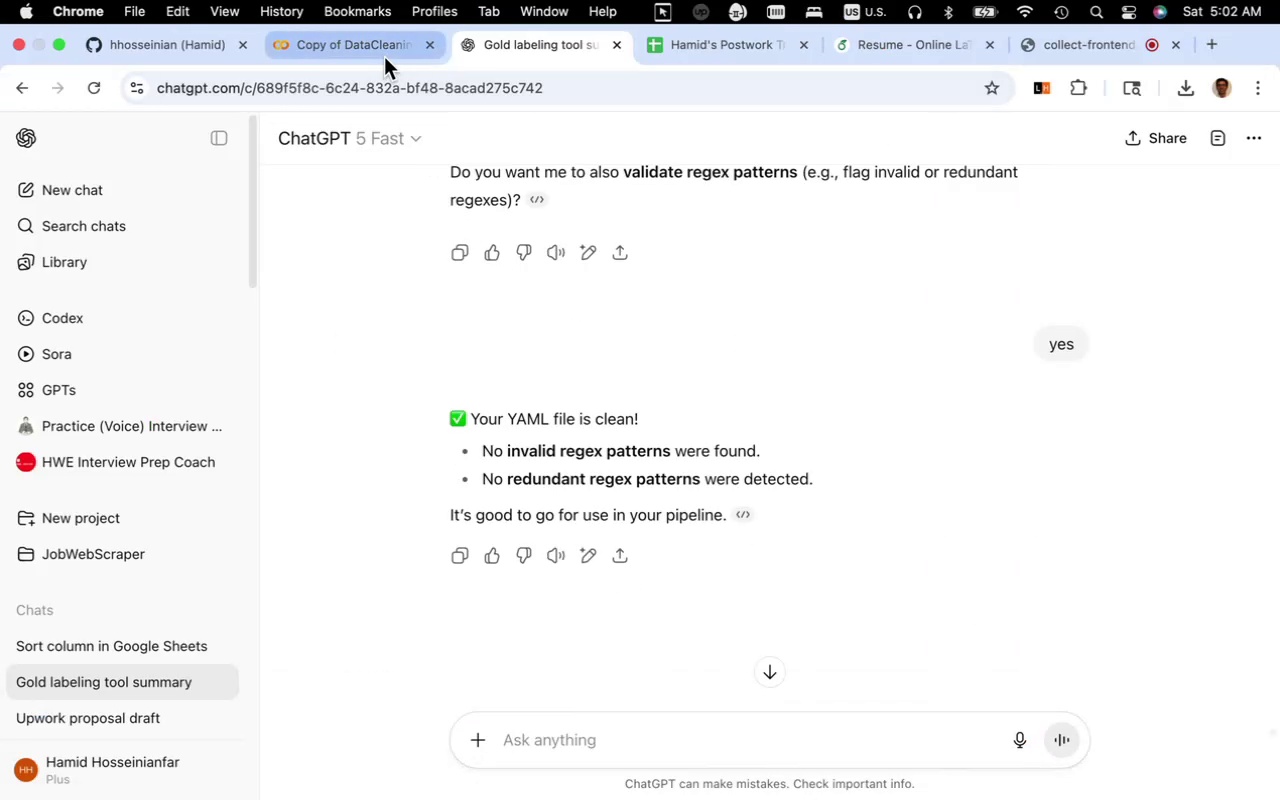 
left_click([384, 57])
 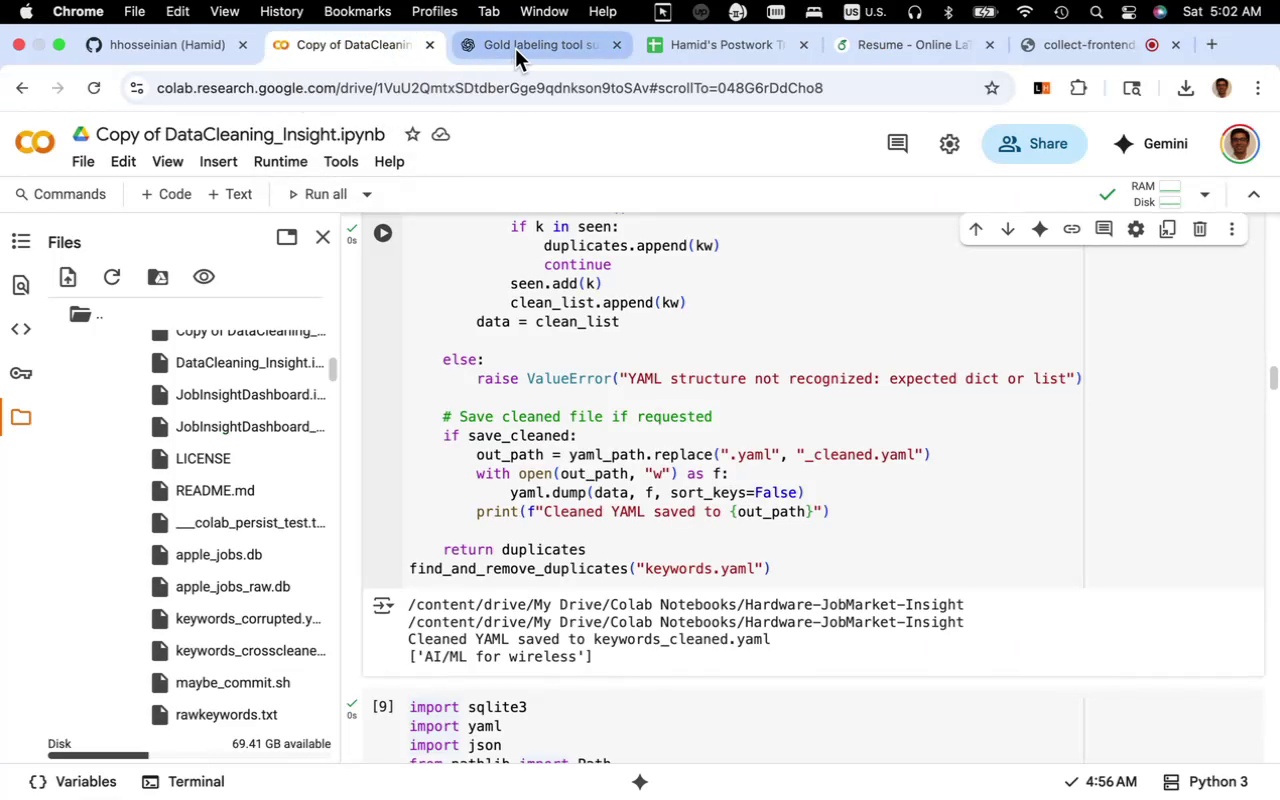 
left_click([515, 49])
 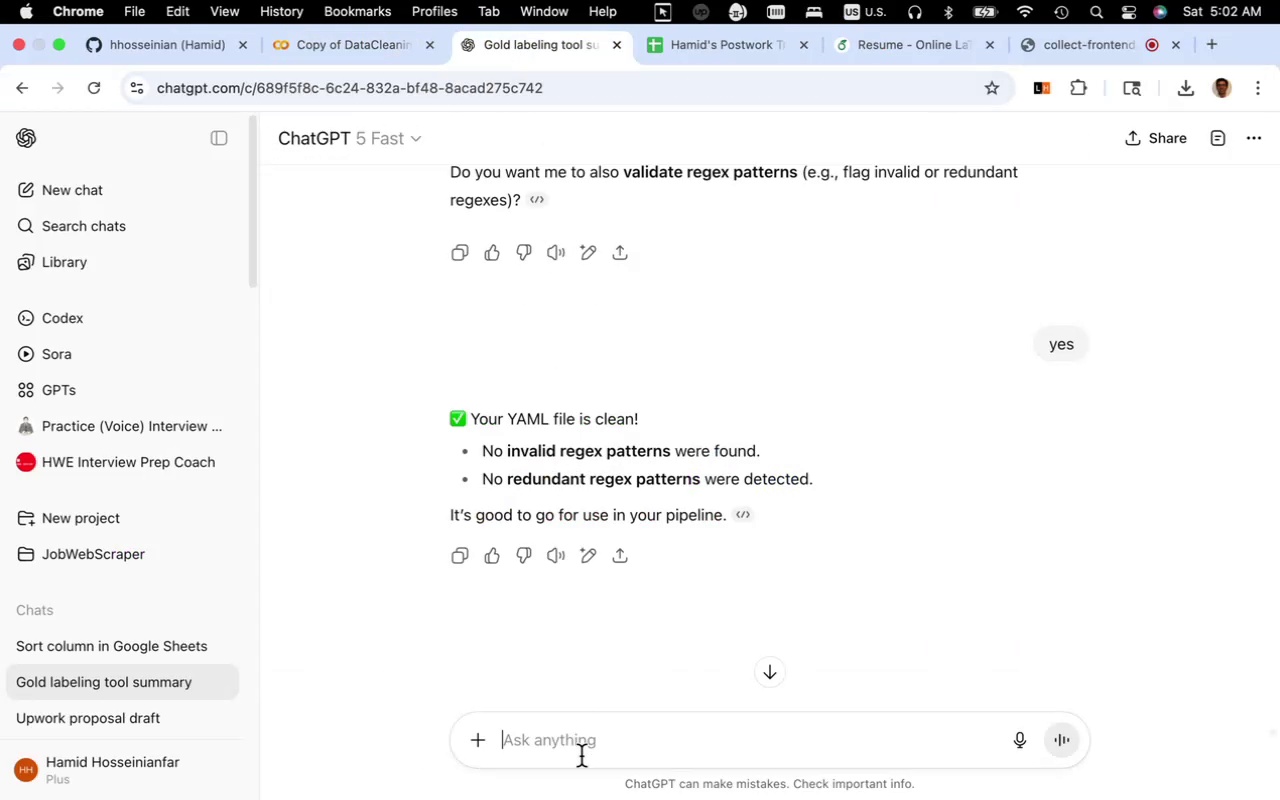 
left_click([581, 756])
 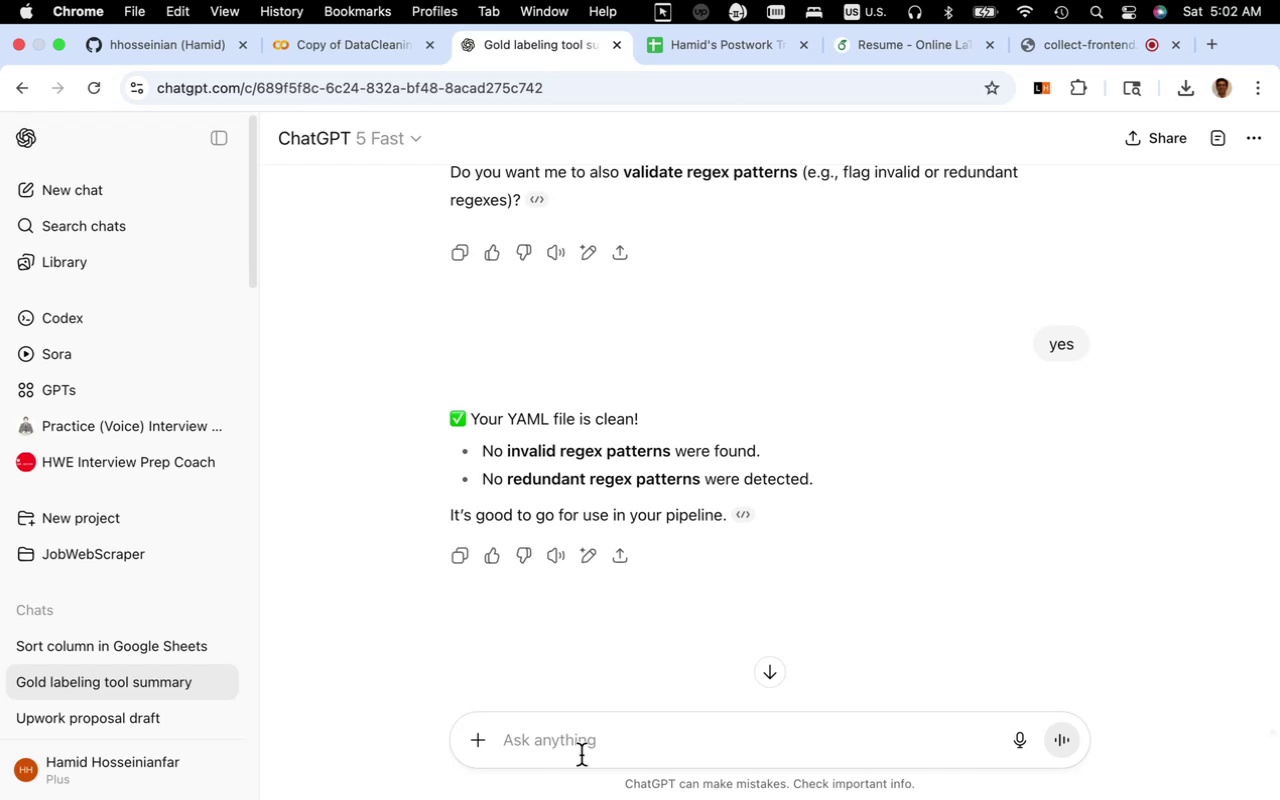 
type(can you now give me a code to read keywords )
 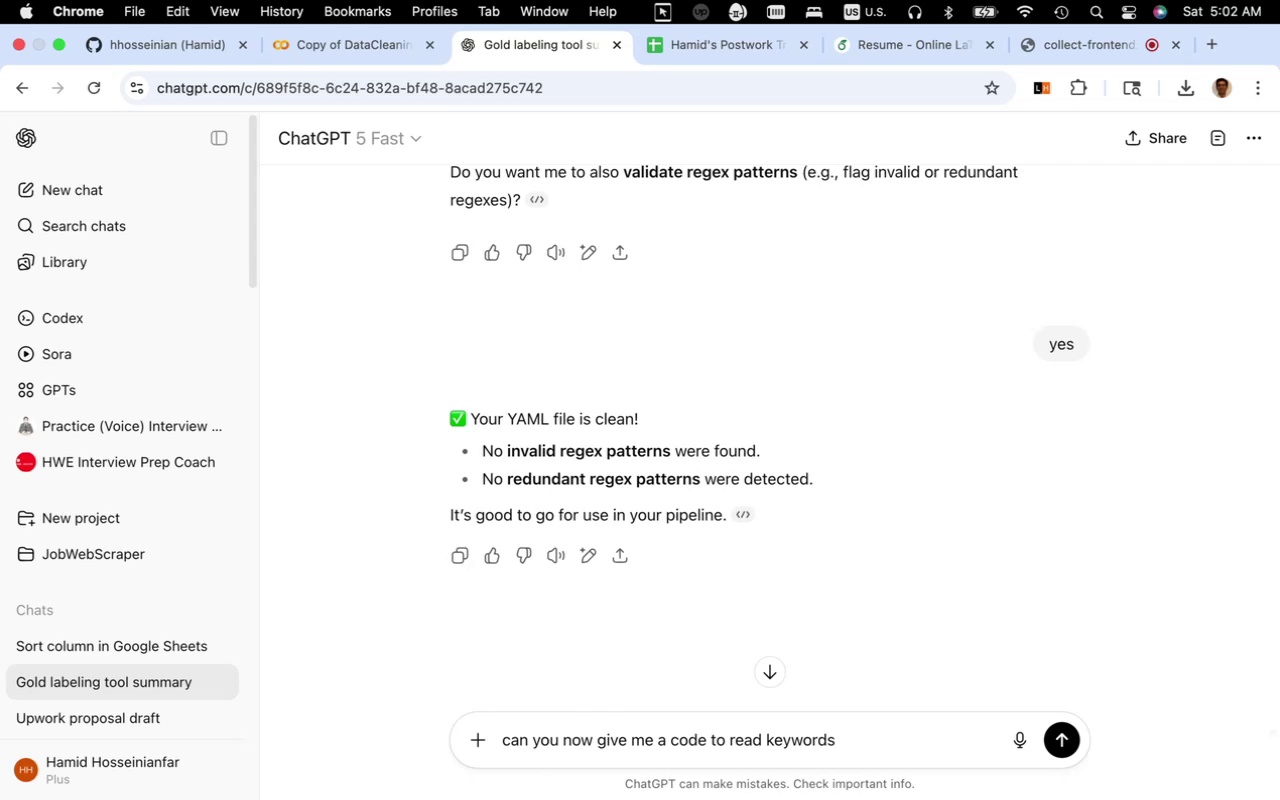 
type(from yml file, )
 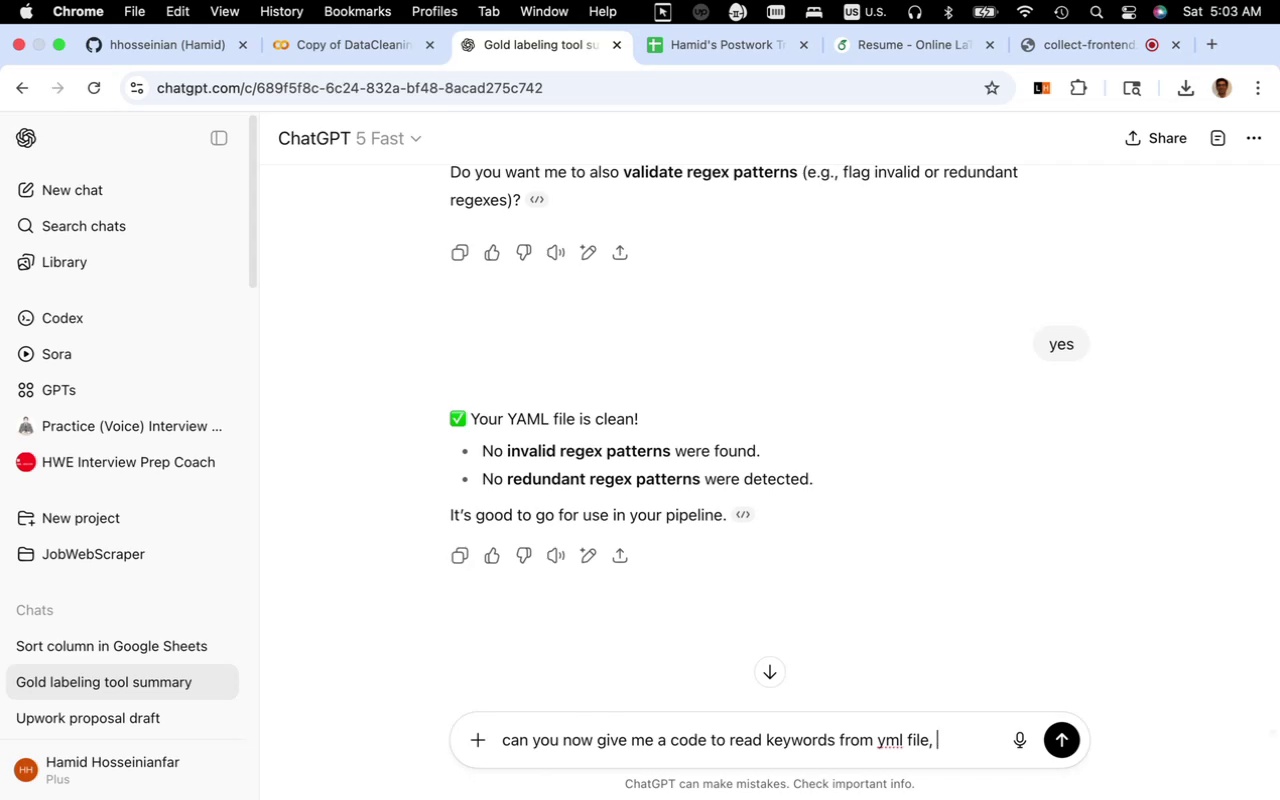 
type(check in qualifications column of B and )
 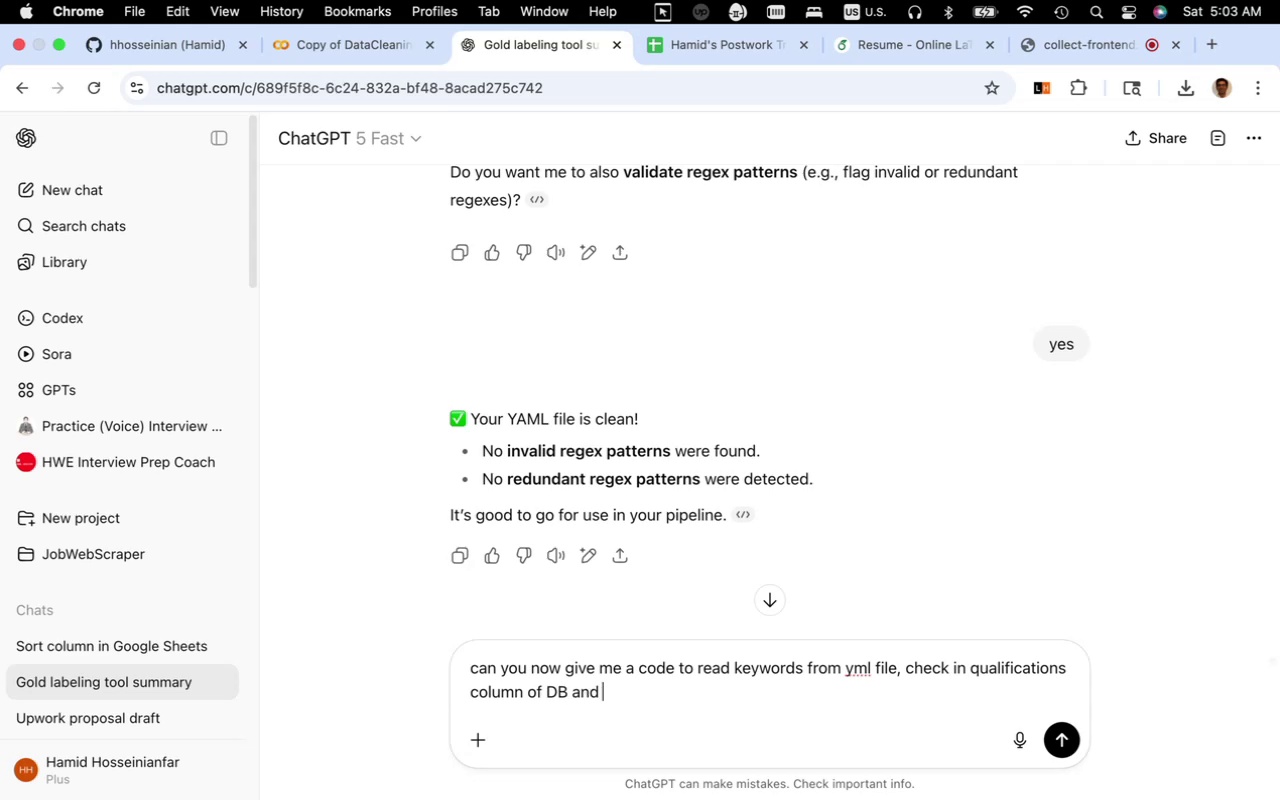 
wait(8.71)
 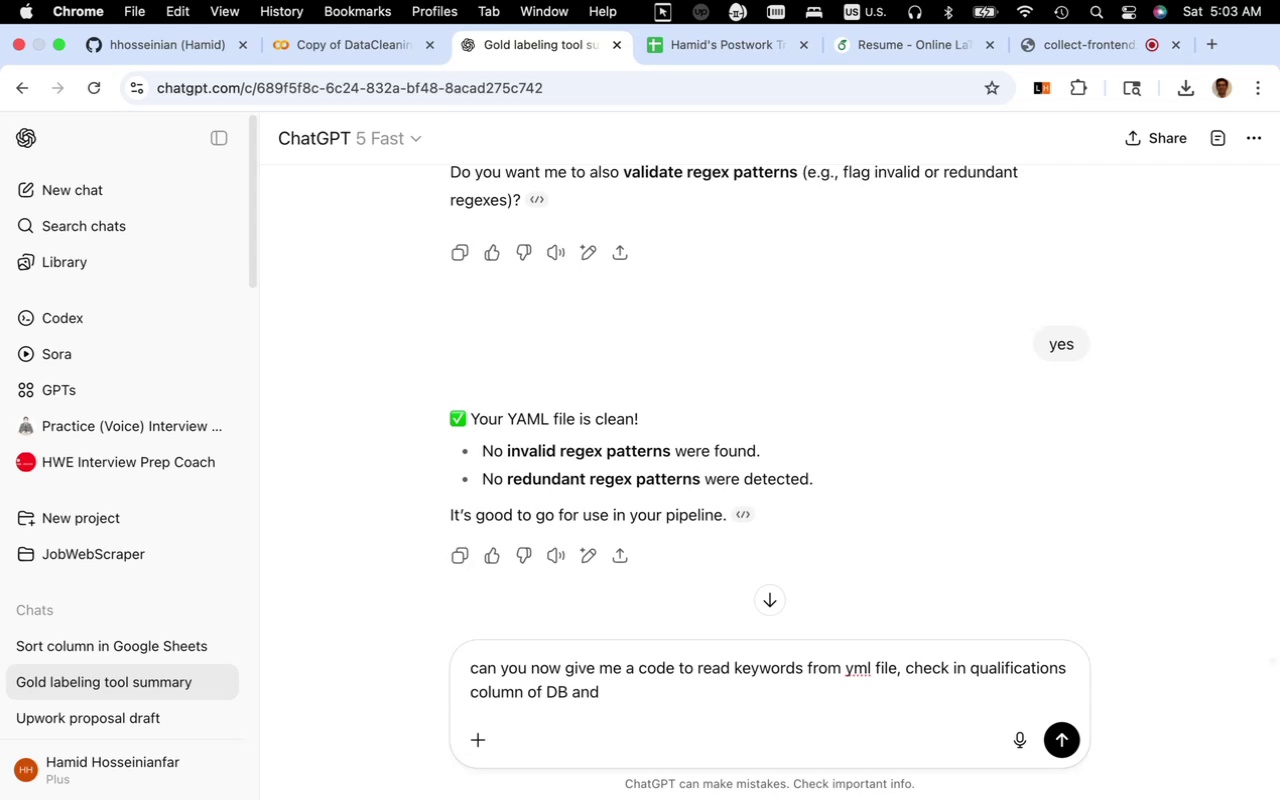 
type(preffered_qualifications column and deliver json format dictionary)
 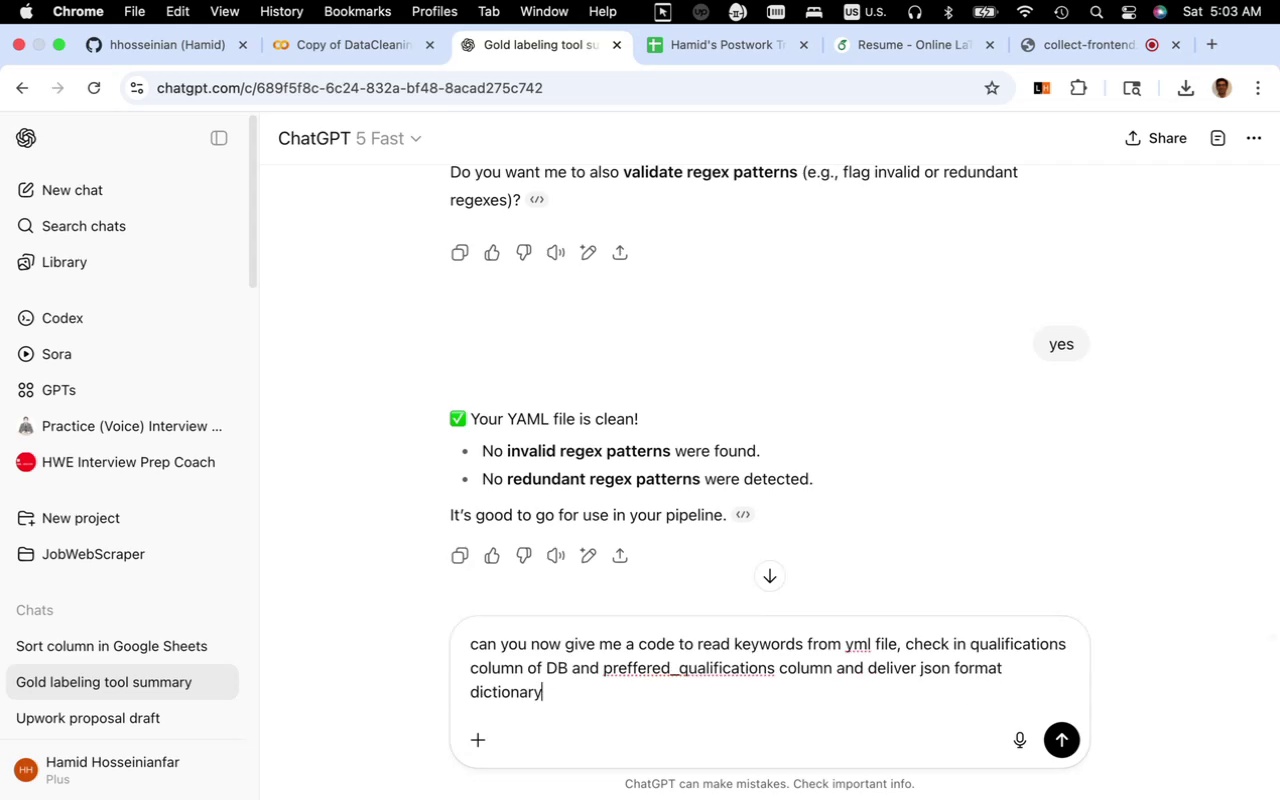 
wait(5.5)
 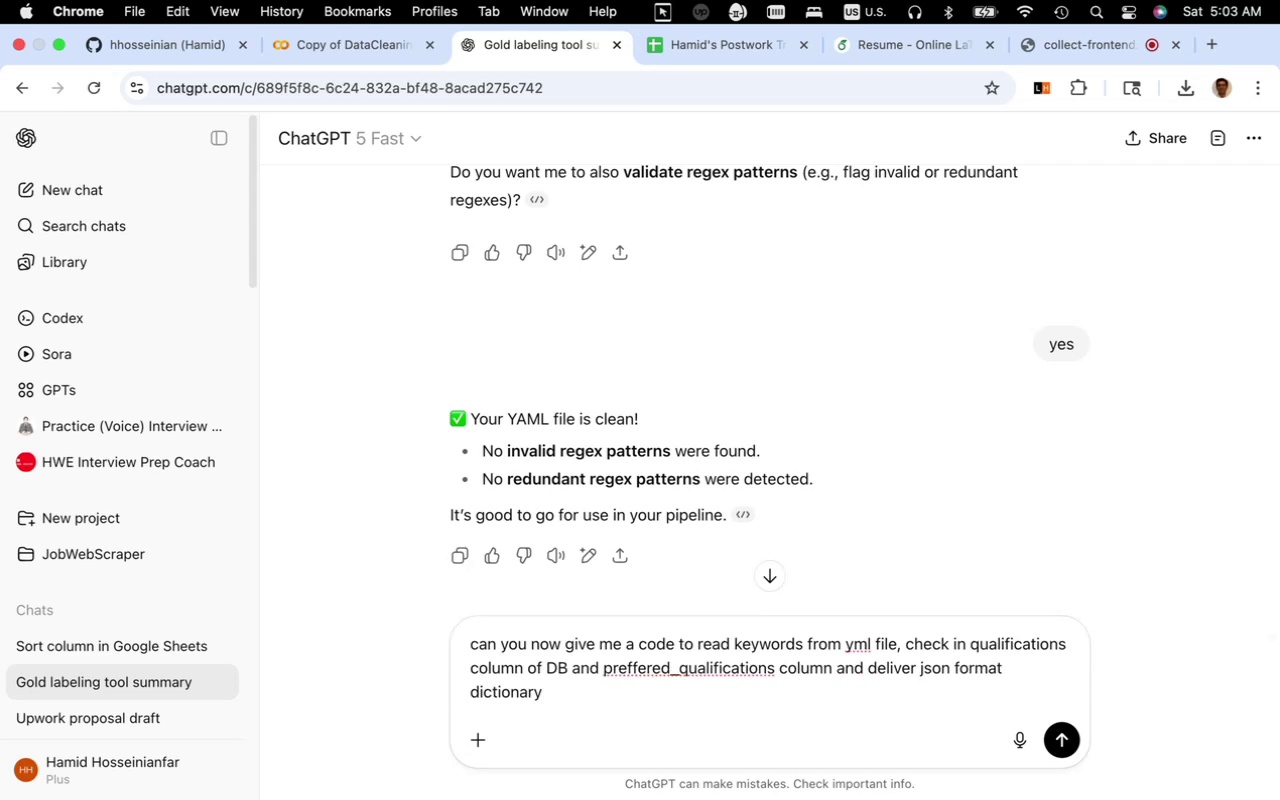 
type( of this two lists)
 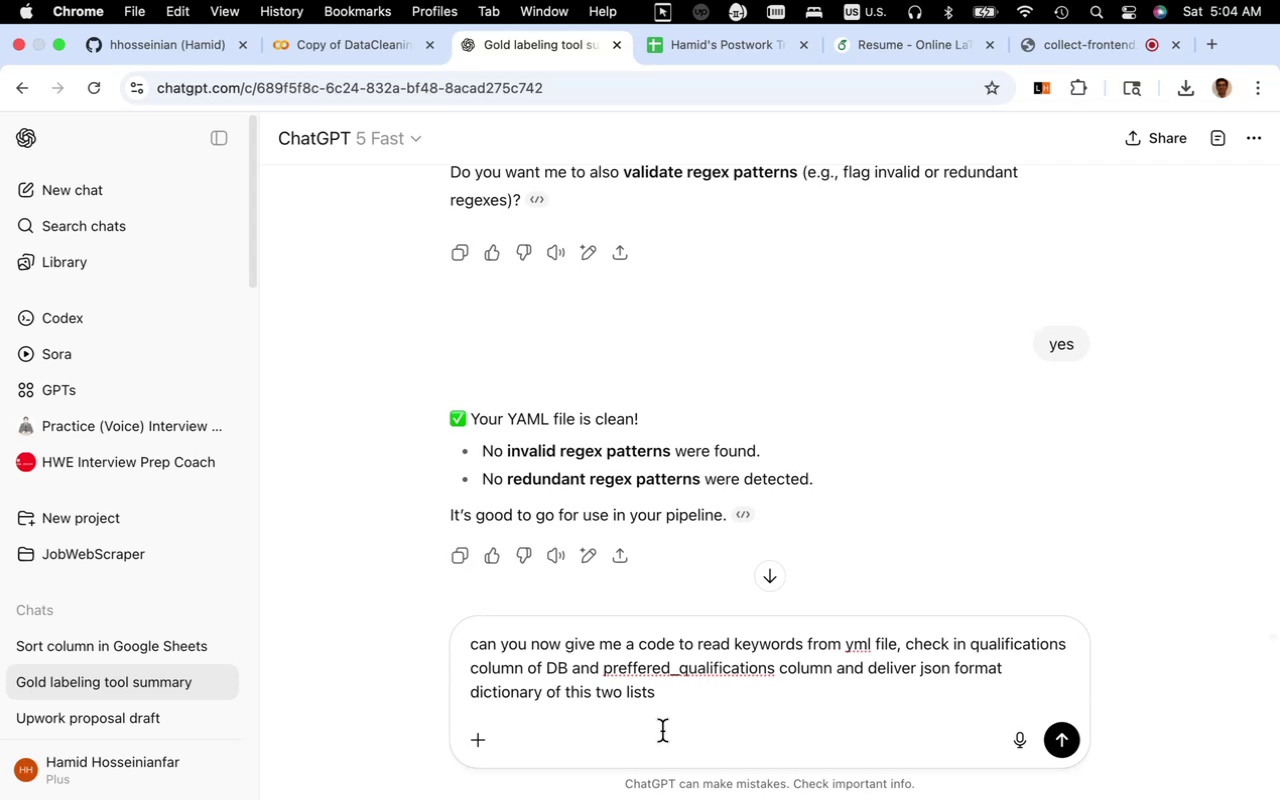 
wait(17.59)
 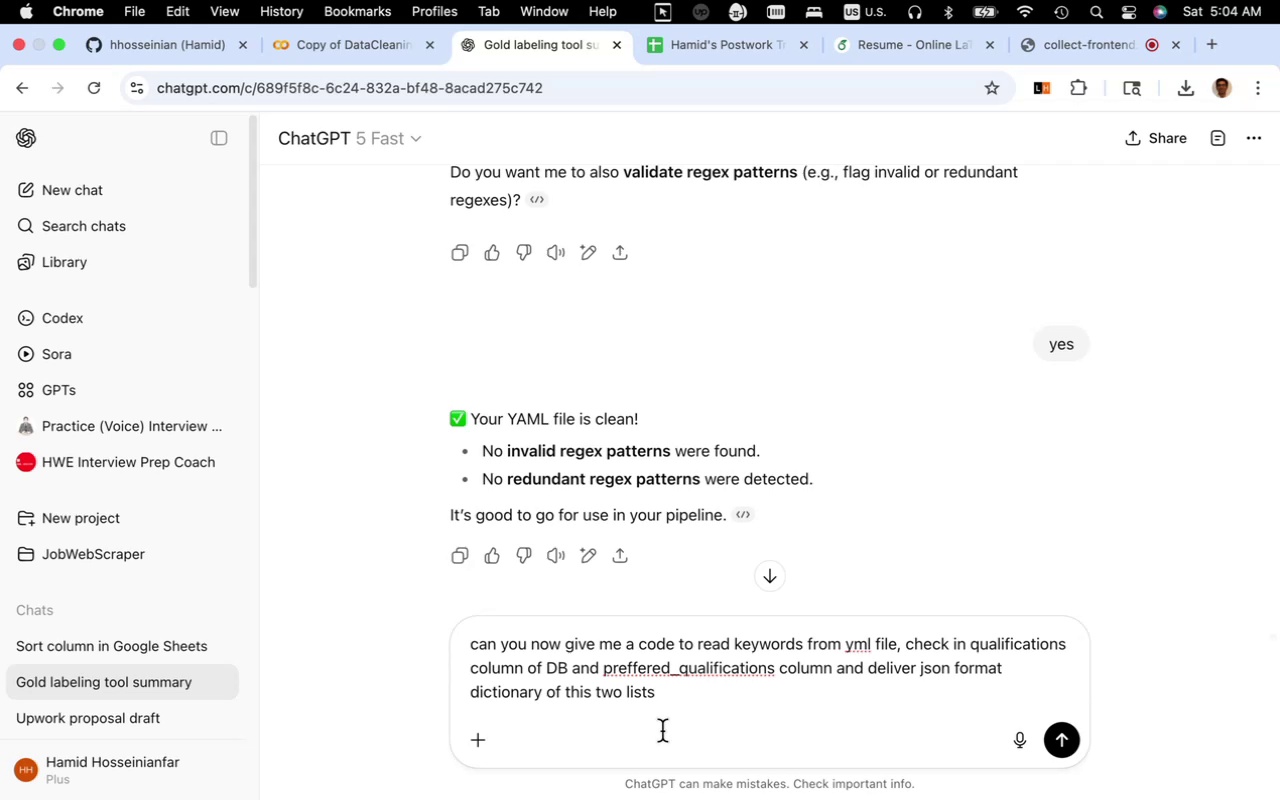 
left_click_drag(start_coordinate=[870, 673], to_coordinate=[915, 673])
 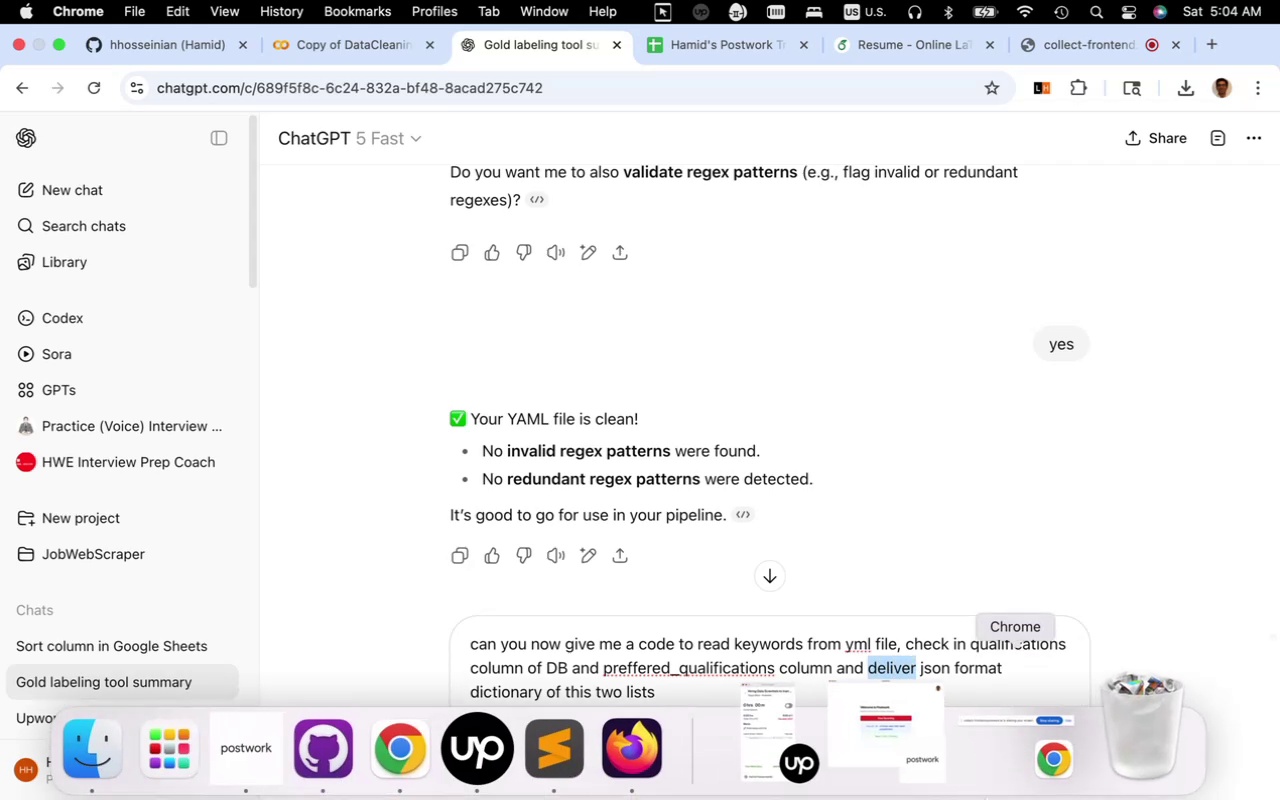 
type(put)
 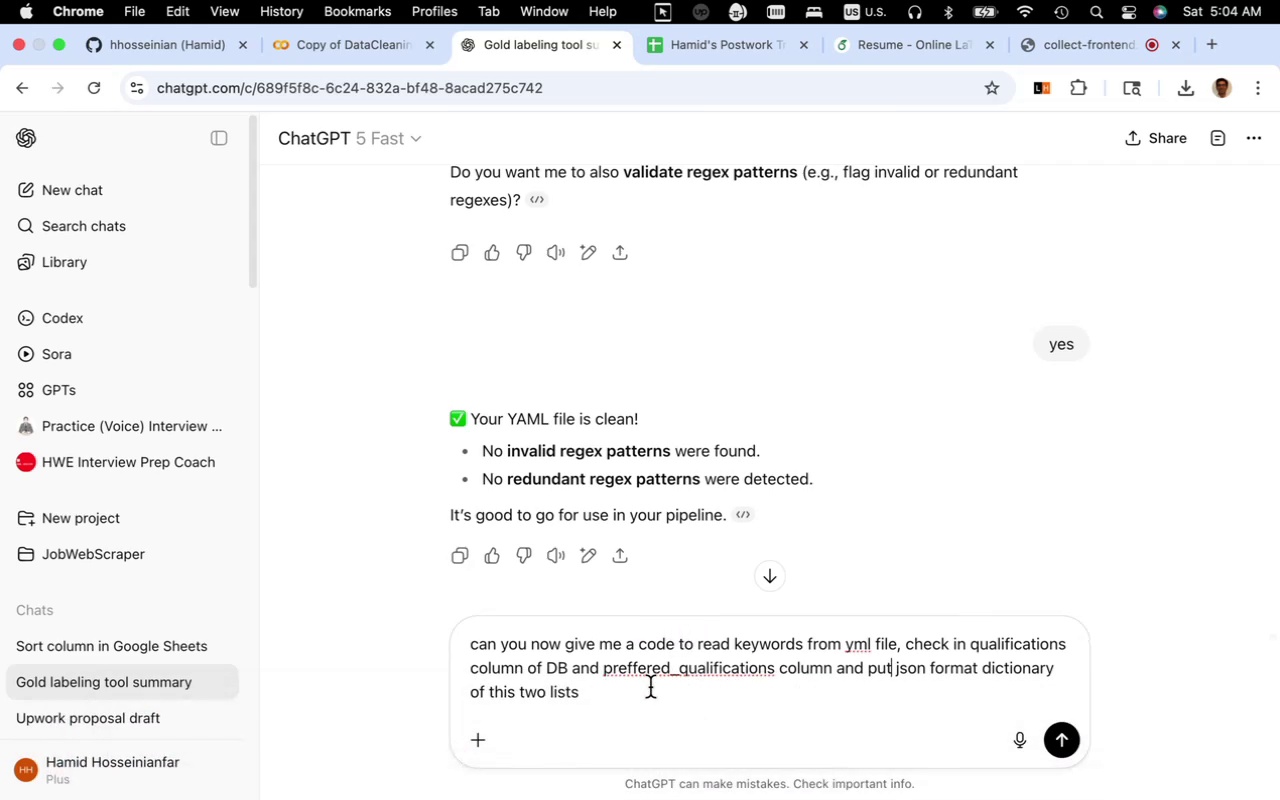 
type( in keywords column of the corresponding row)
 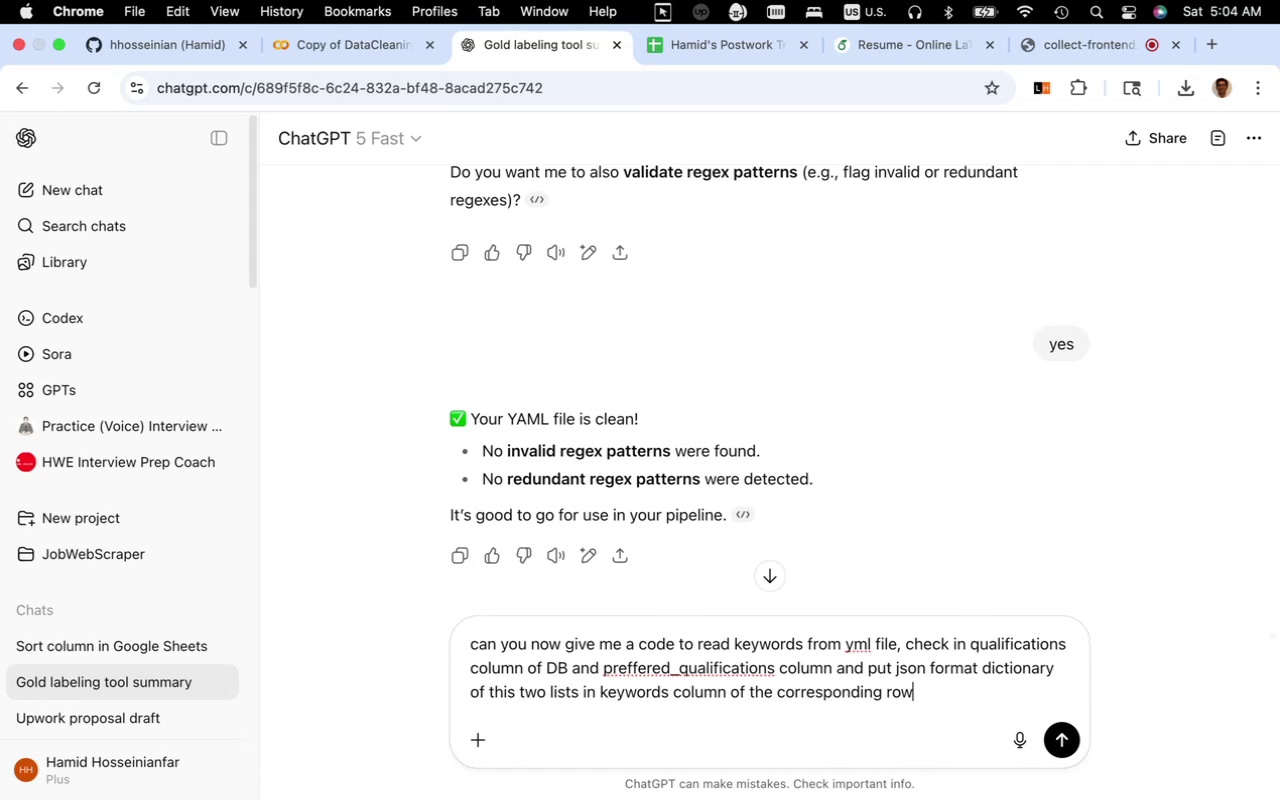 
key(Enter)
 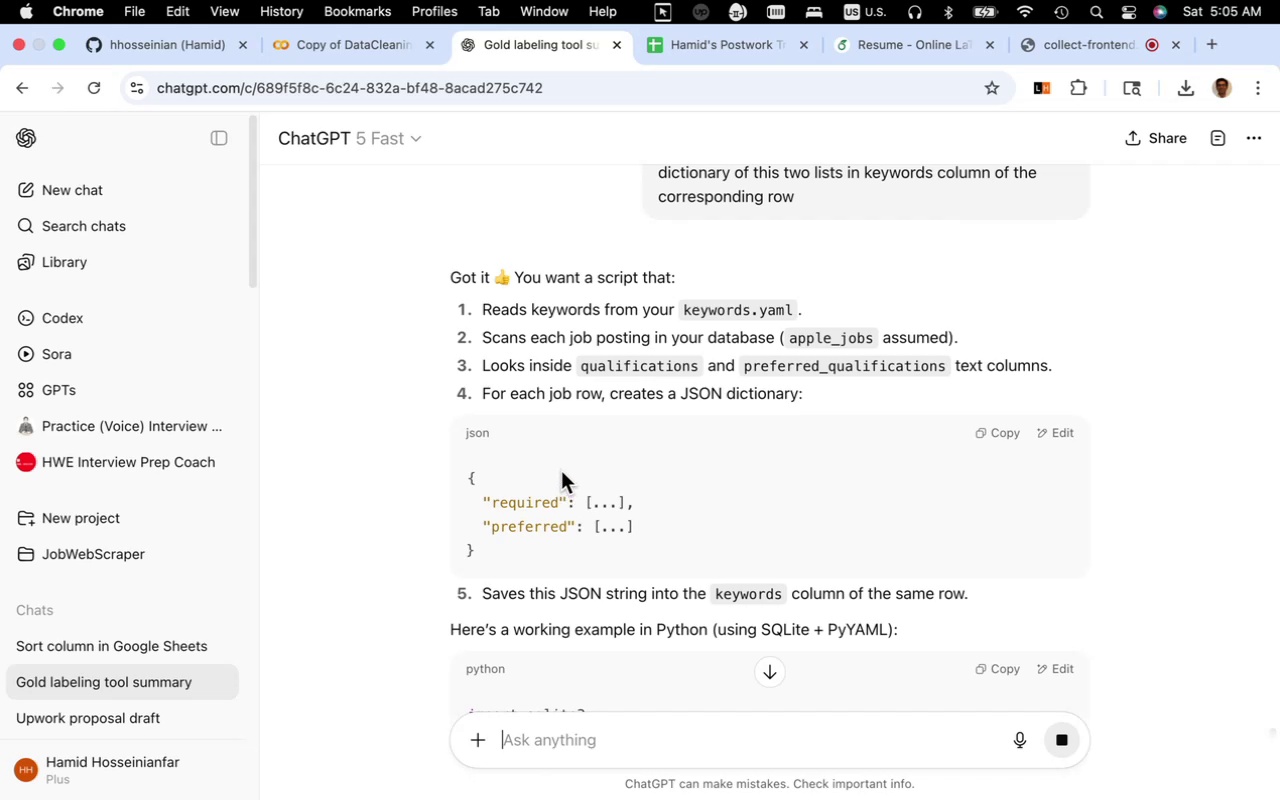 
wait(21.43)
 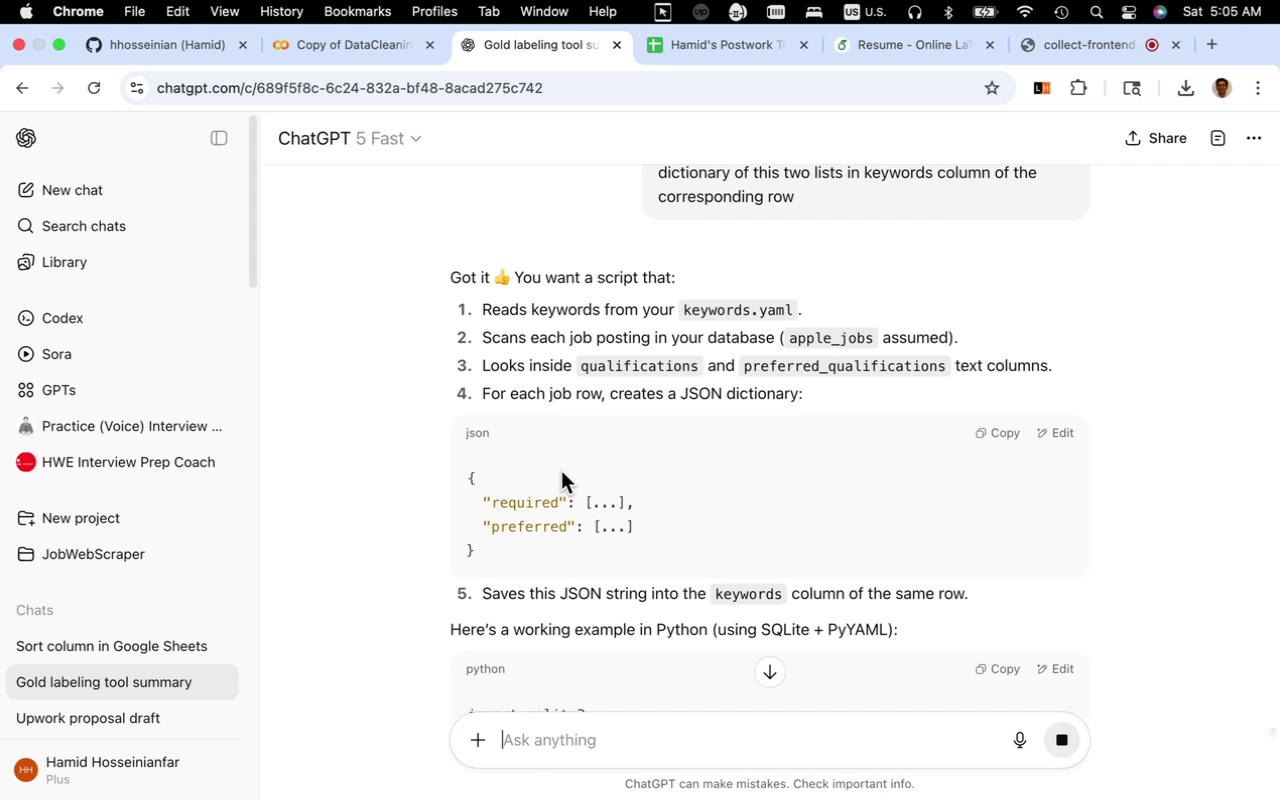 
scroll: coordinate [599, 439], scroll_direction: down, amount: 16.0
 